 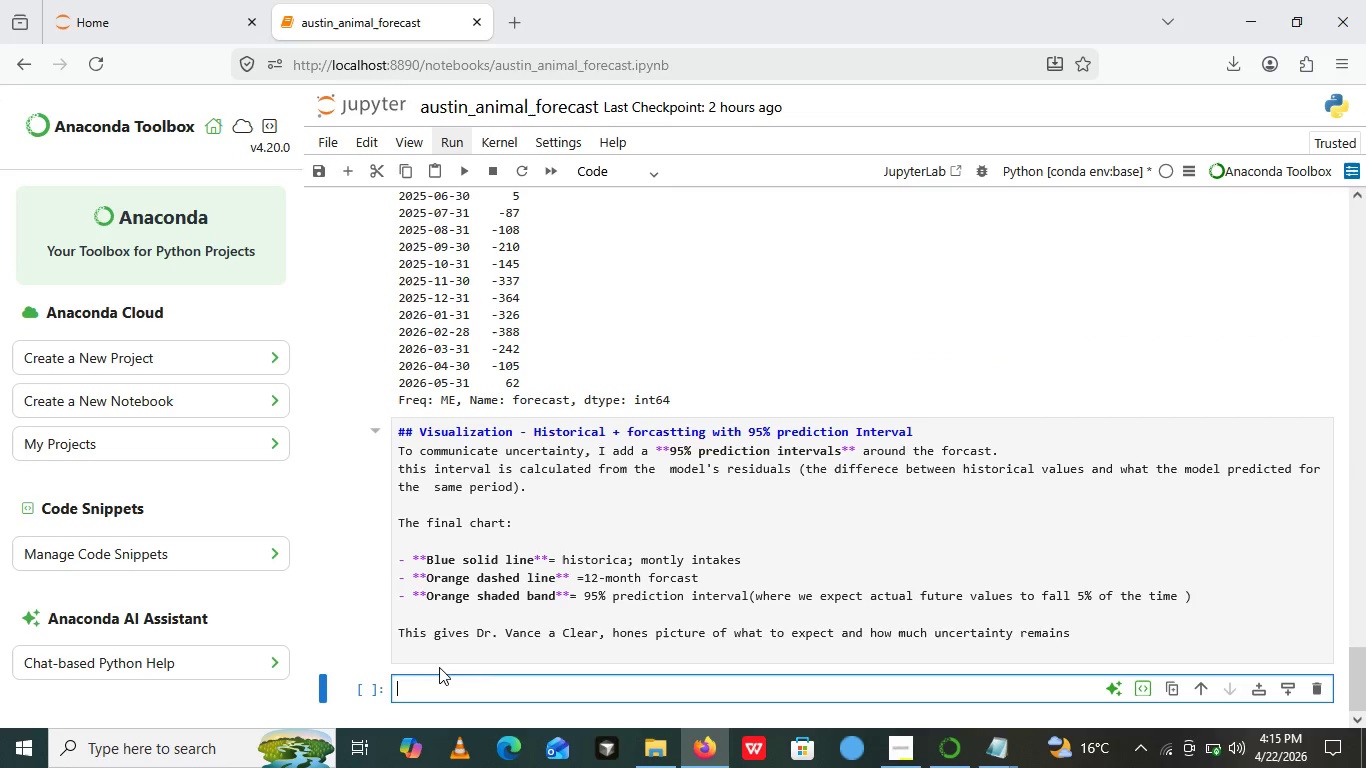 
key(Shift+3)
 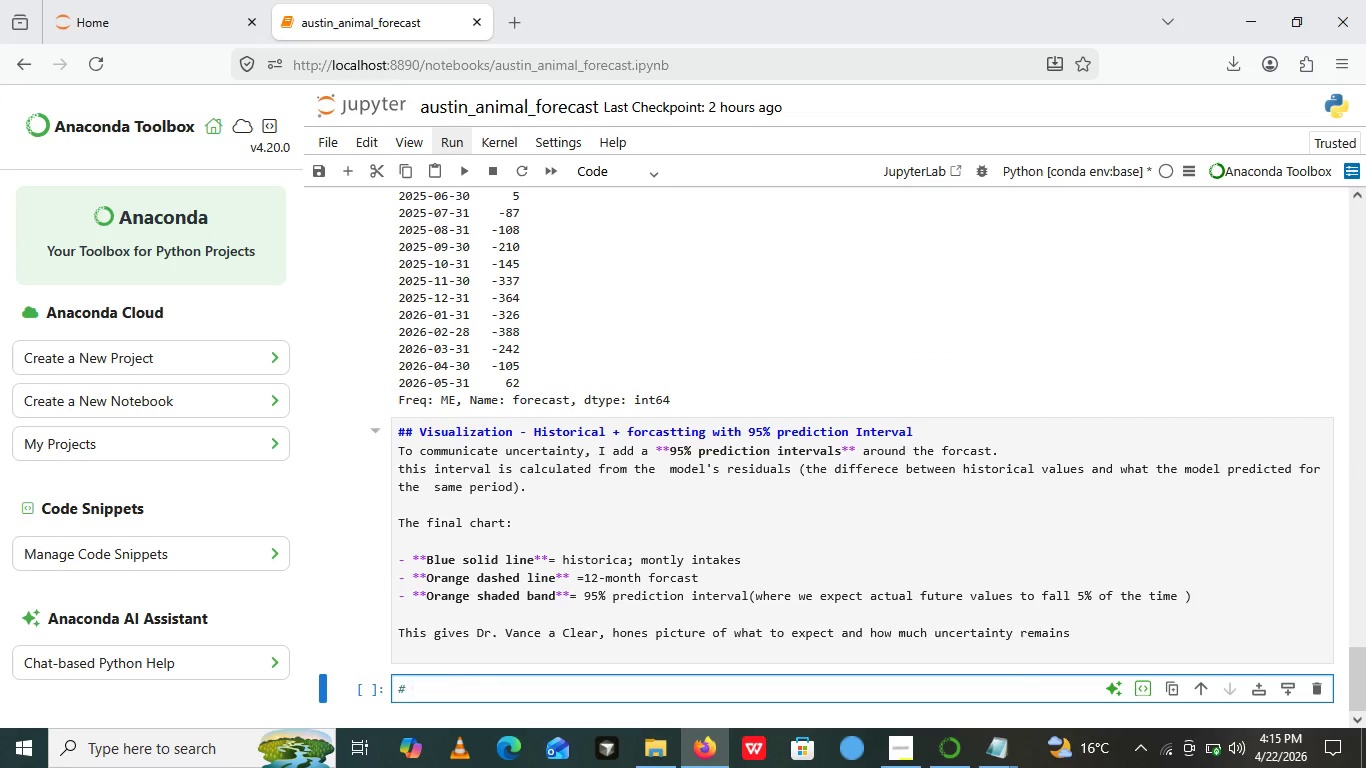 
key(Space)
 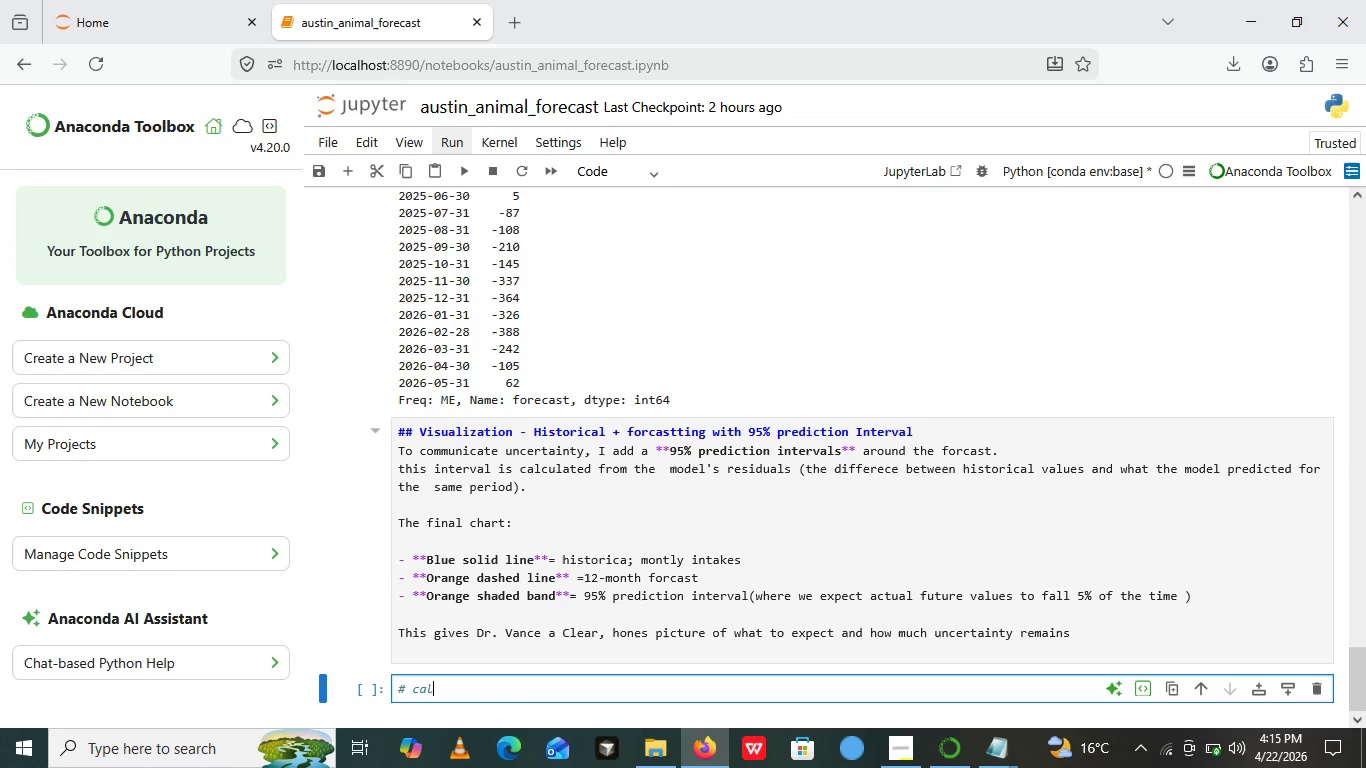 
type(calculating)
key(Backspace)
key(Backspace)
type(e 95 %)
key(Backspace)
key(Backspace)
type(% prediction intervalsusing residy)
key(Backspace)
type(ual standdard dev)
 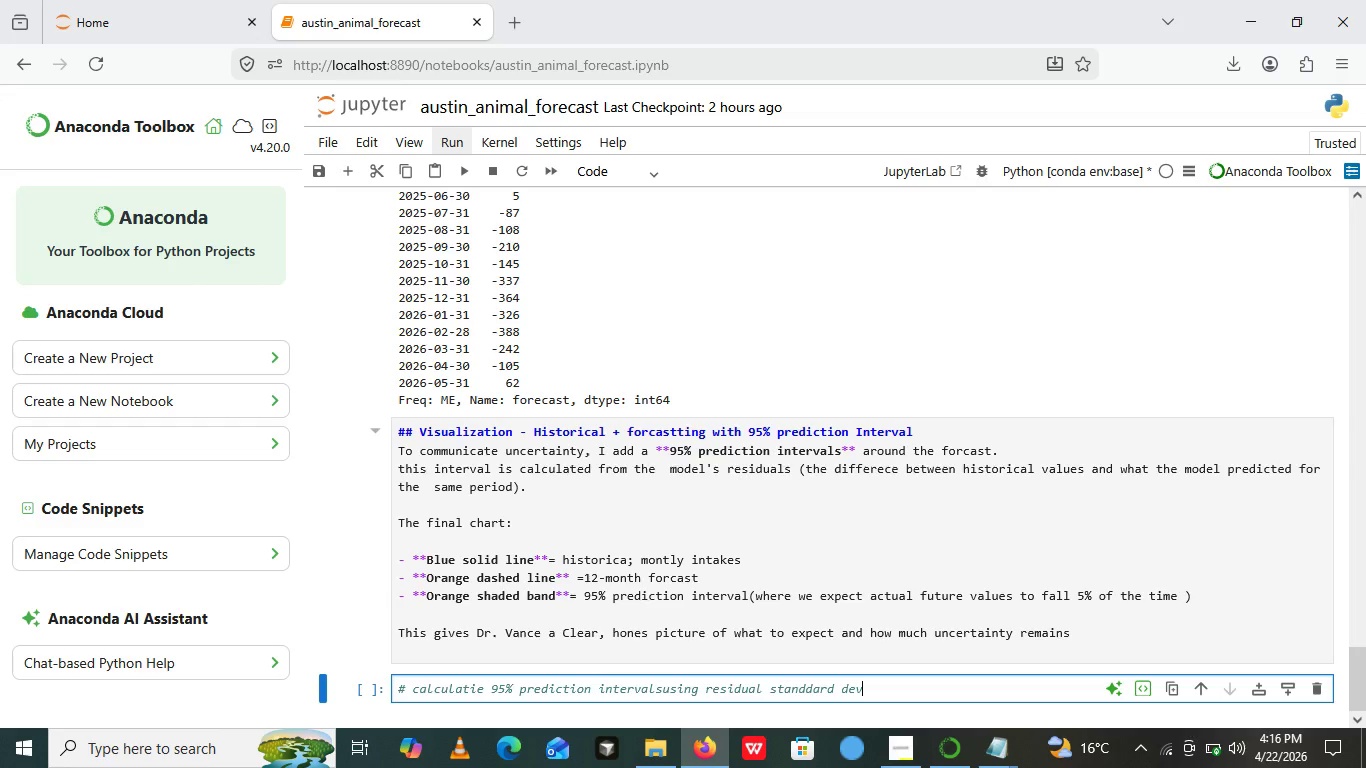 
wait(6.05)
 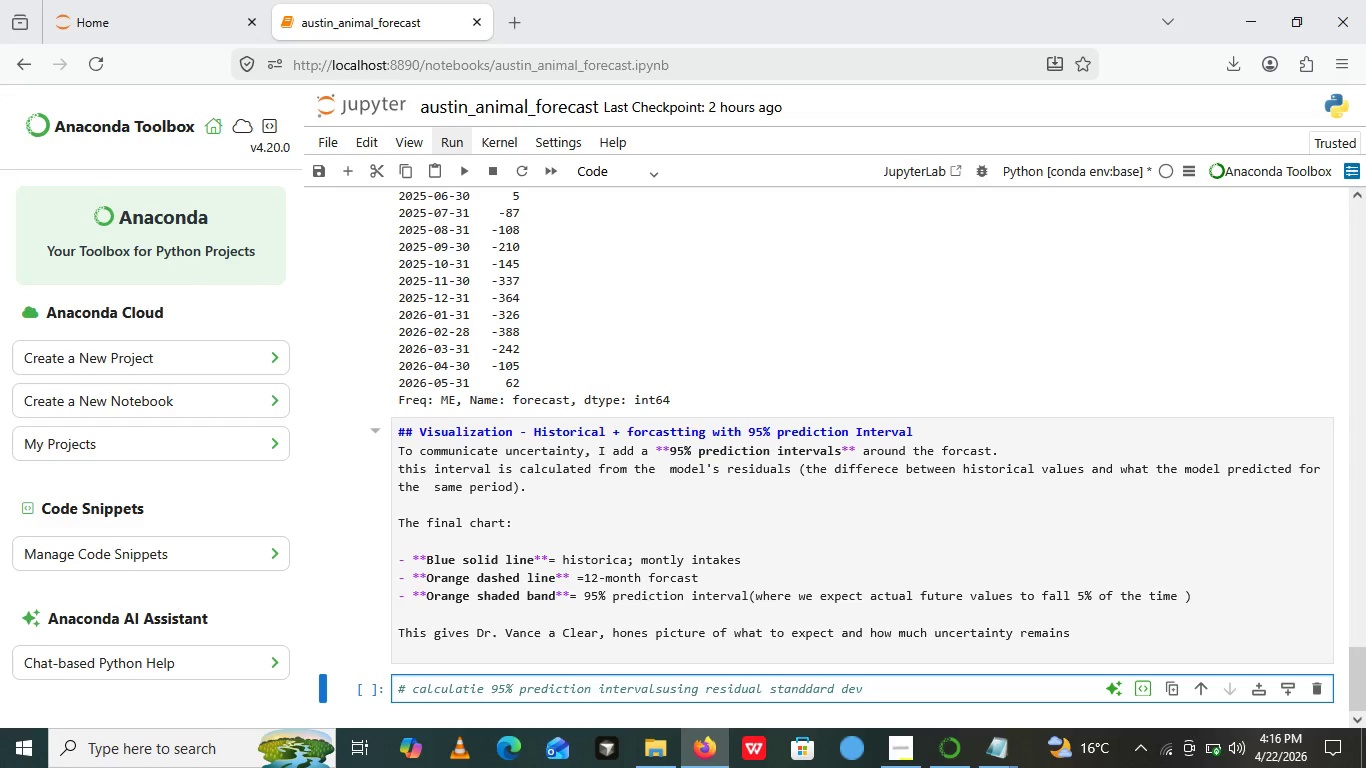 
left_click([666, 682])
 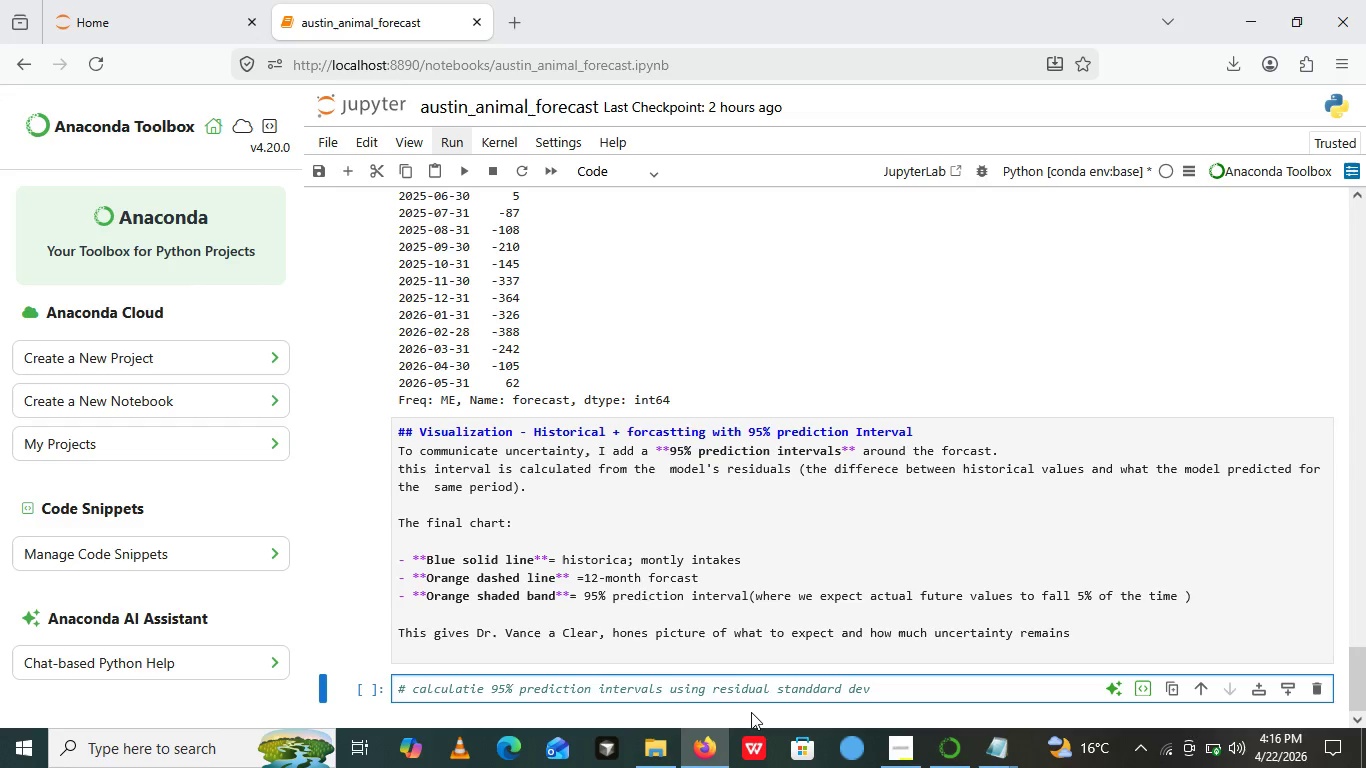 
key(Space)
 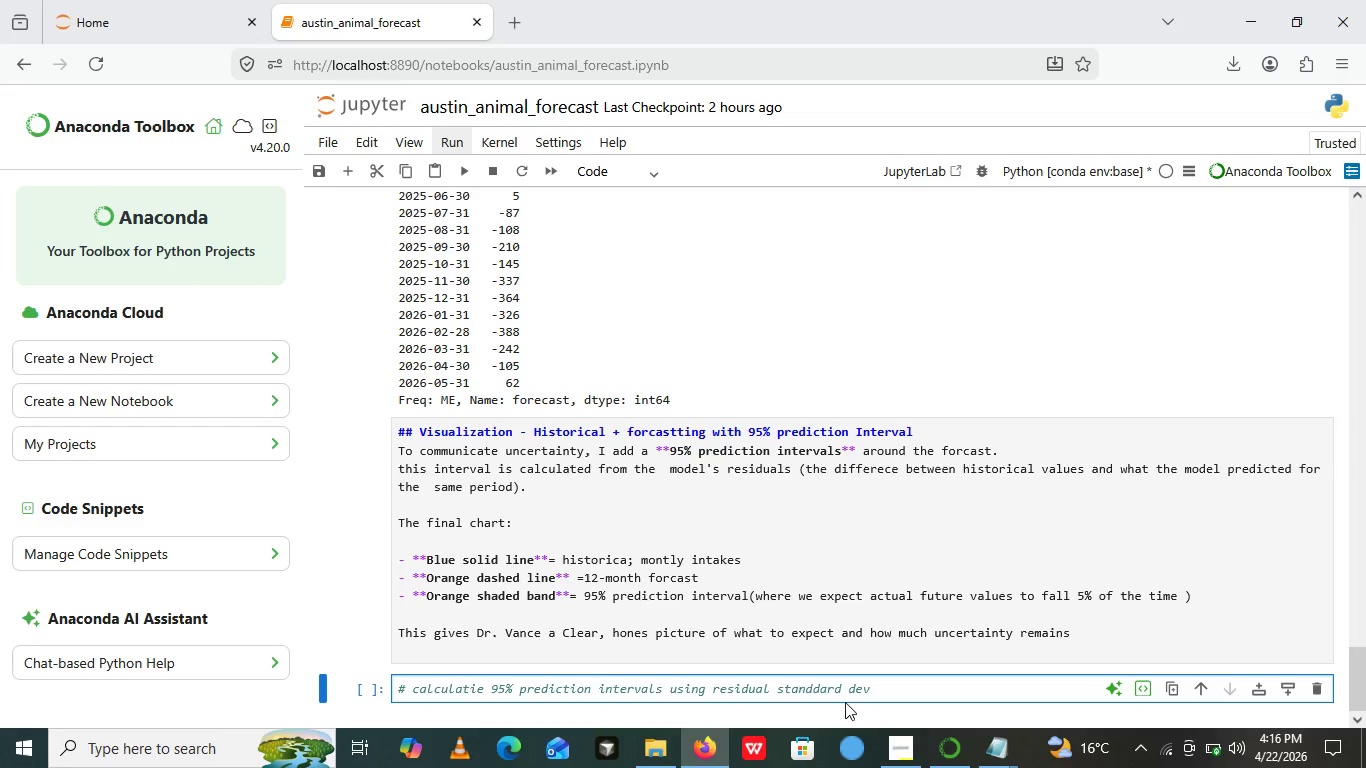 
wait(6.12)
 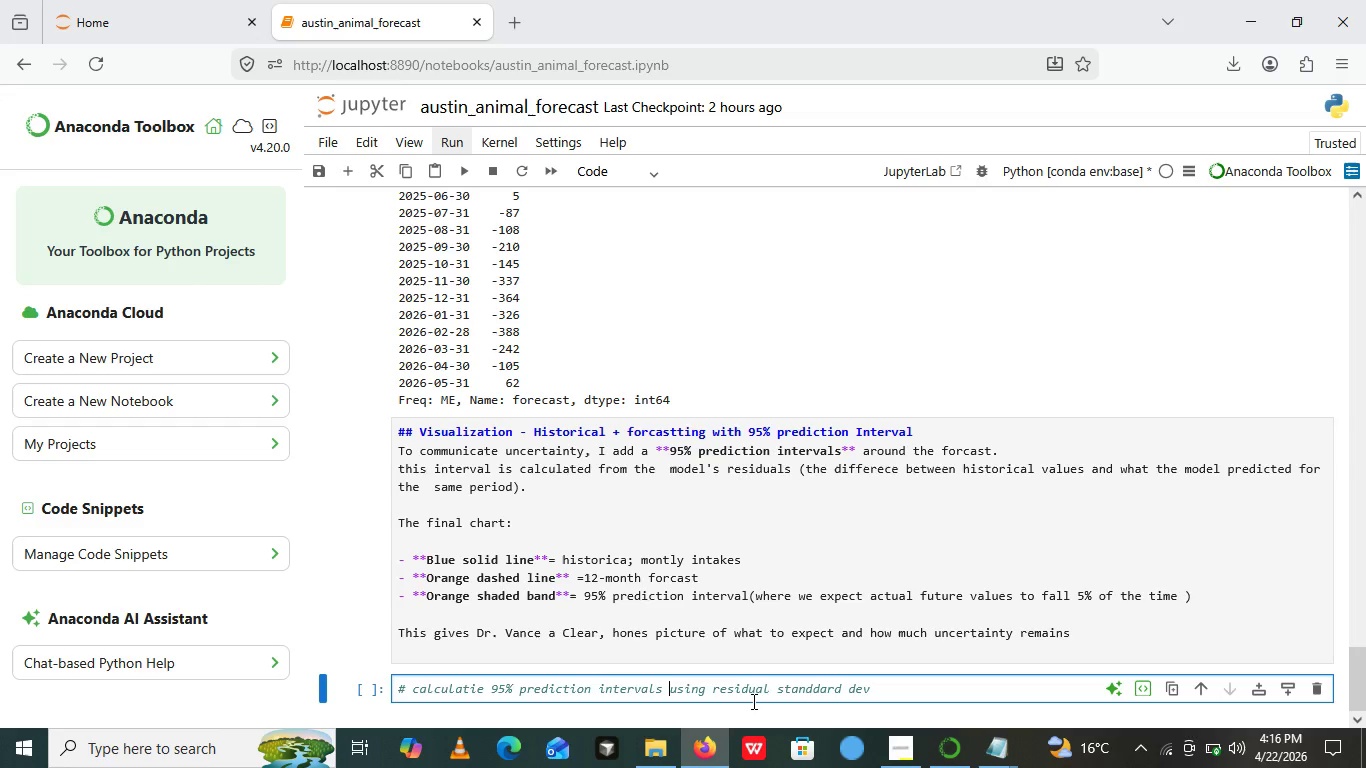 
left_click([871, 693])
 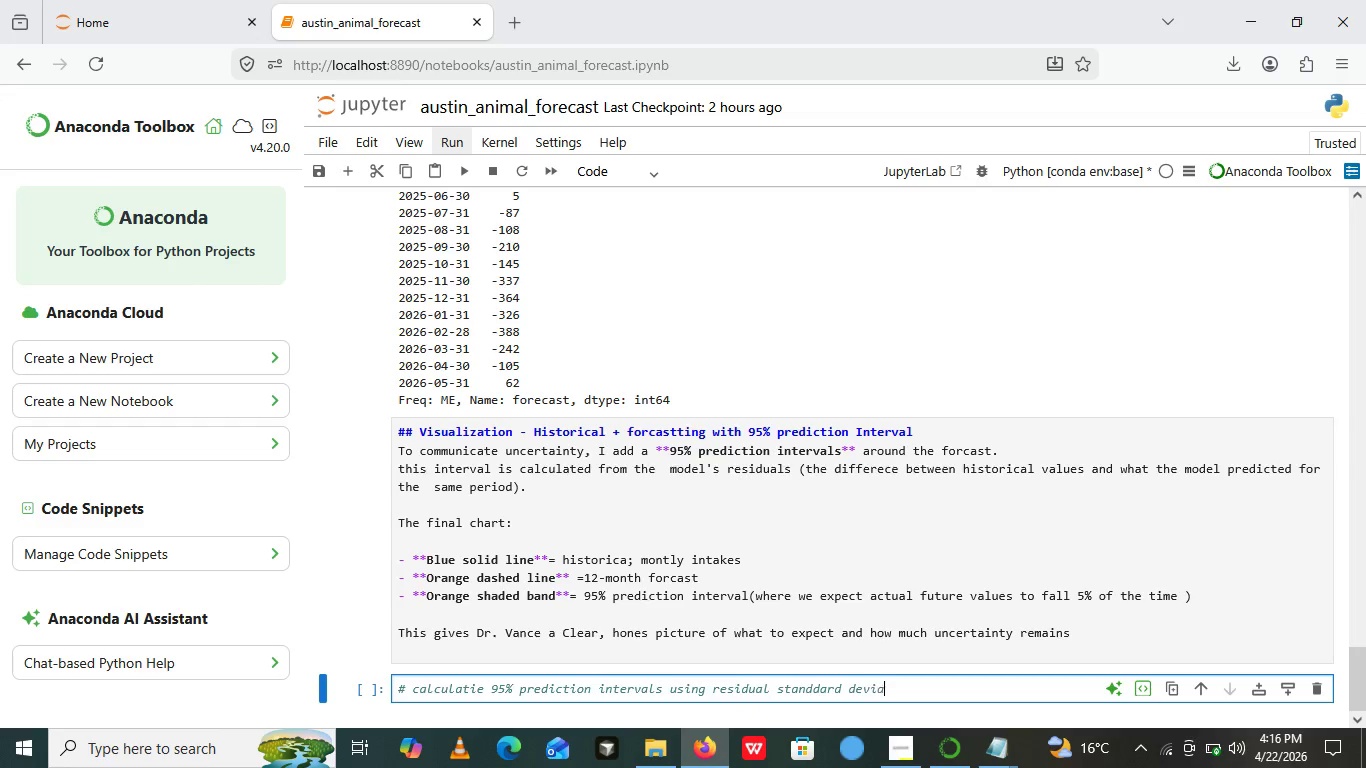 
type(iation)
 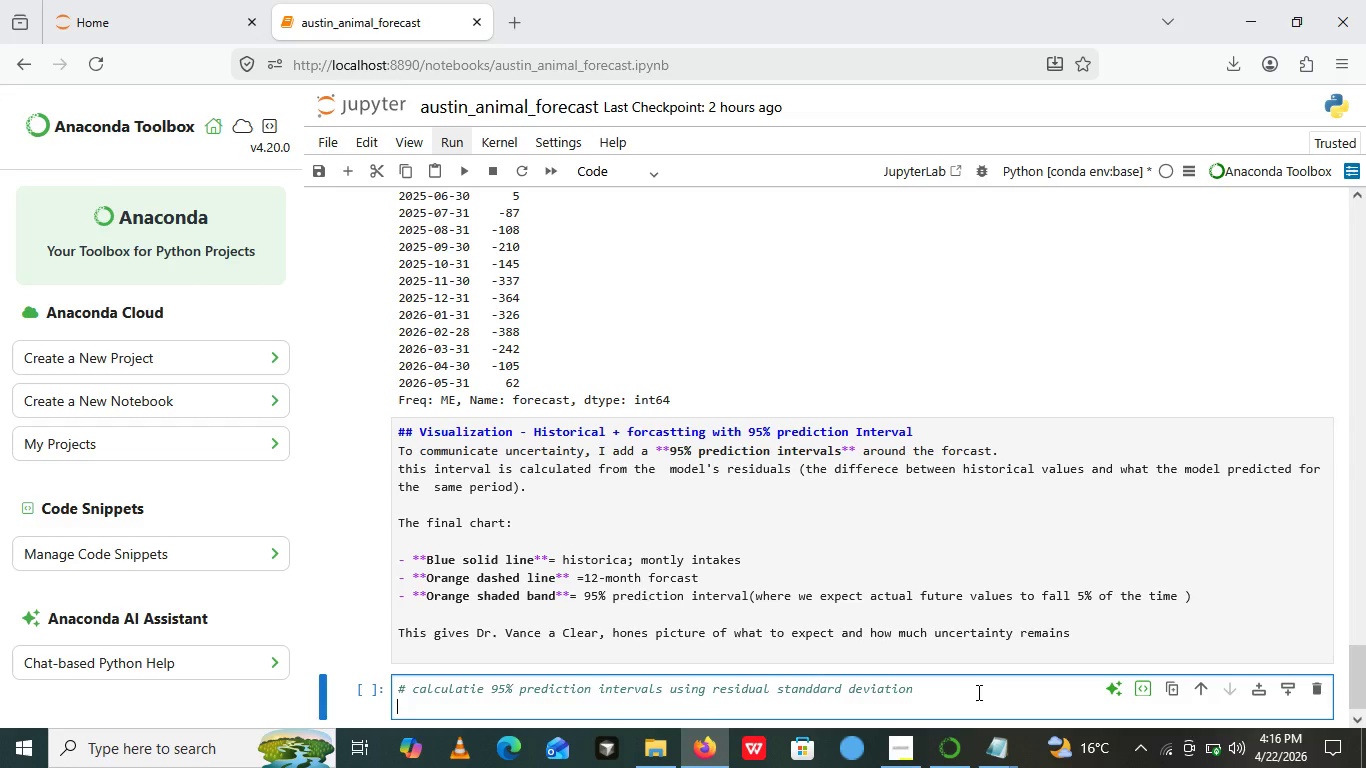 
key(Enter)
 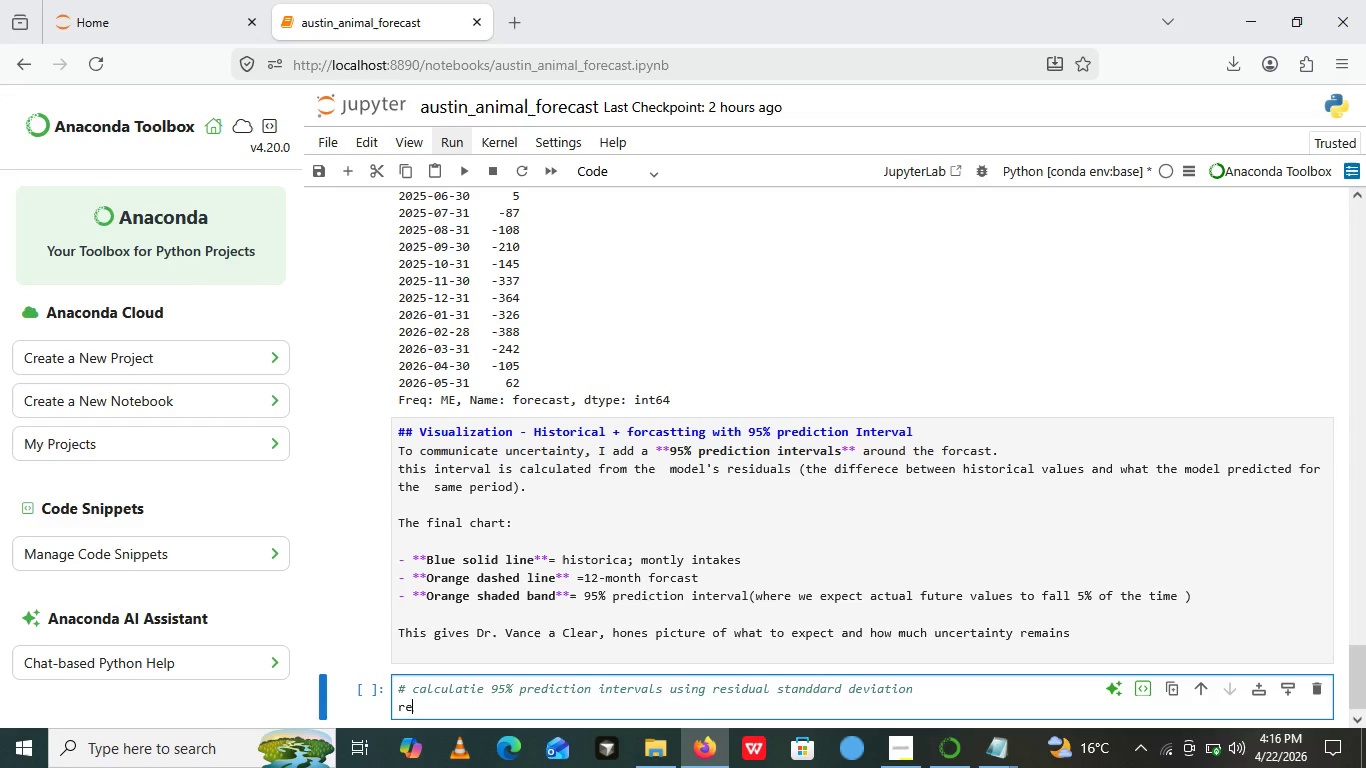 
type(residuals)
 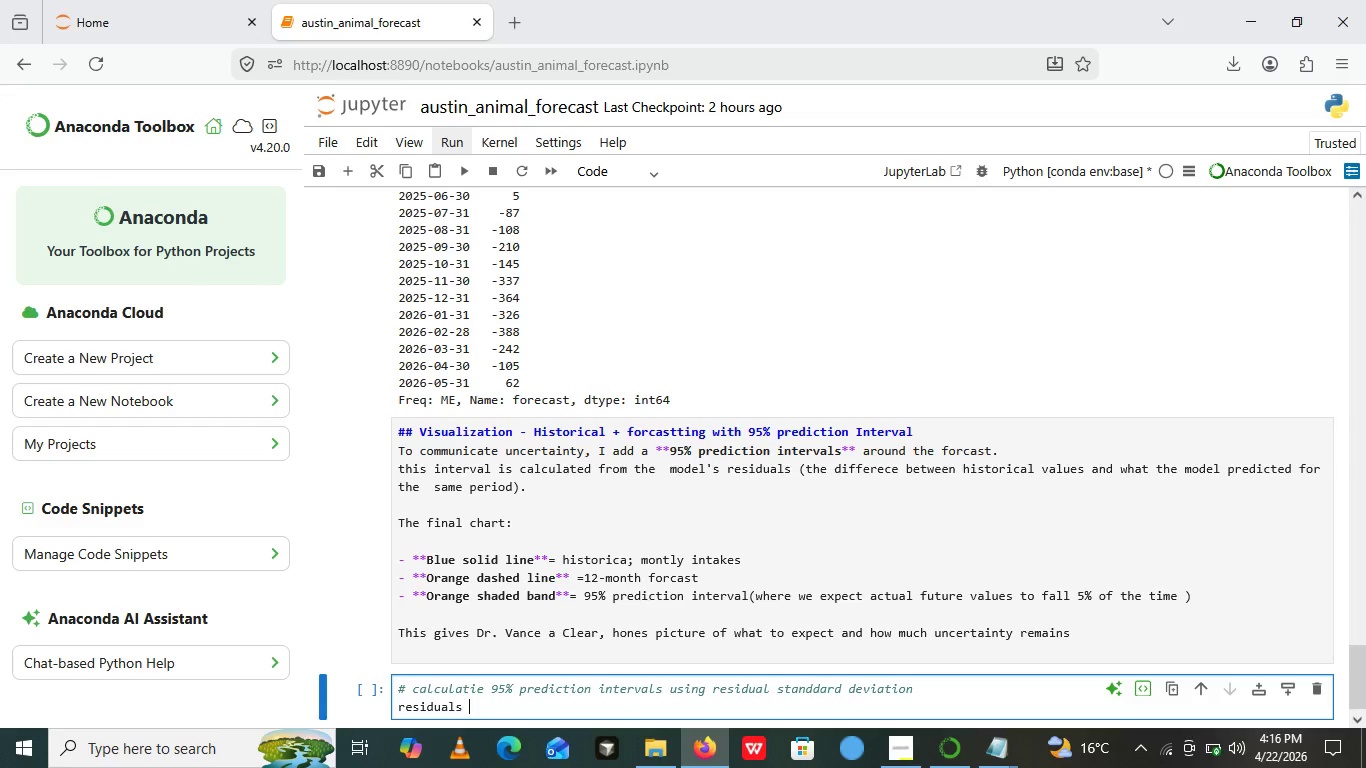 
type( =fitted_modeel.resid)
 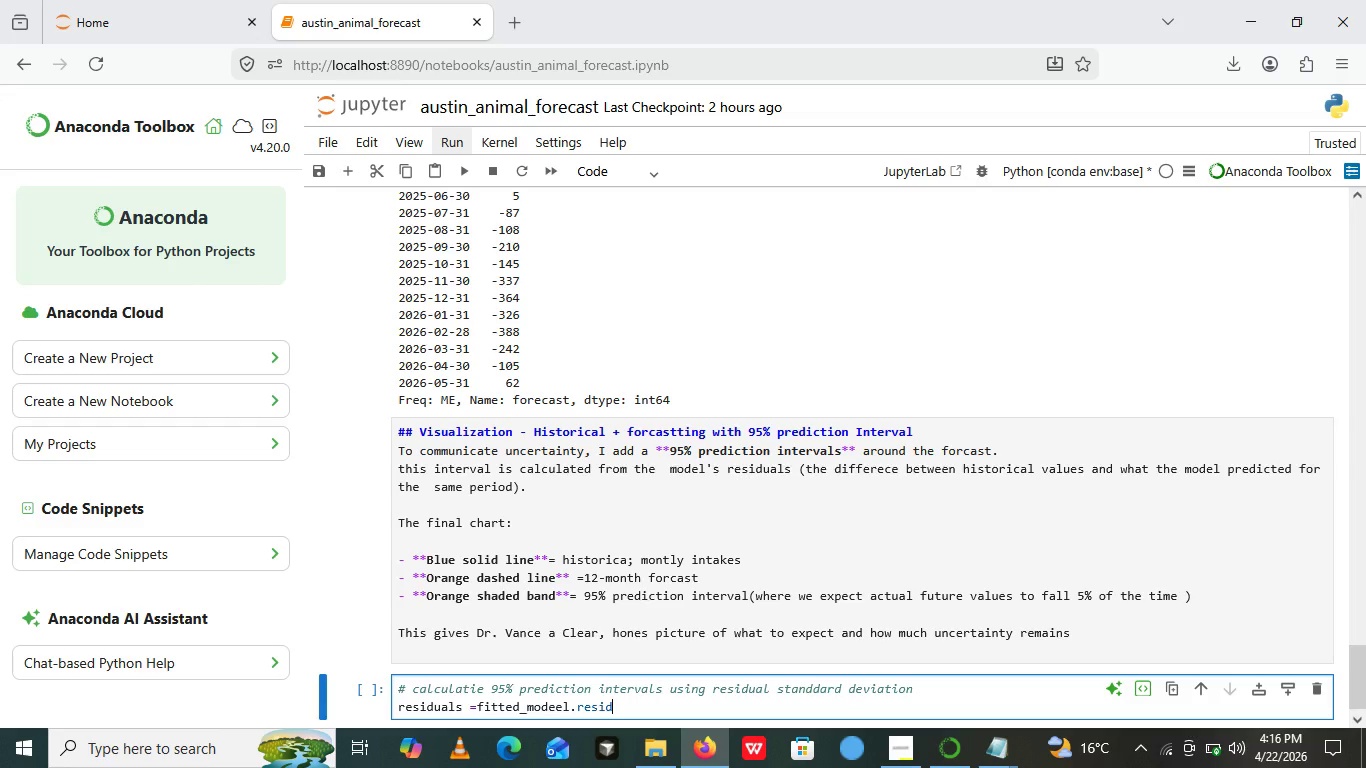 
wait(5.39)
 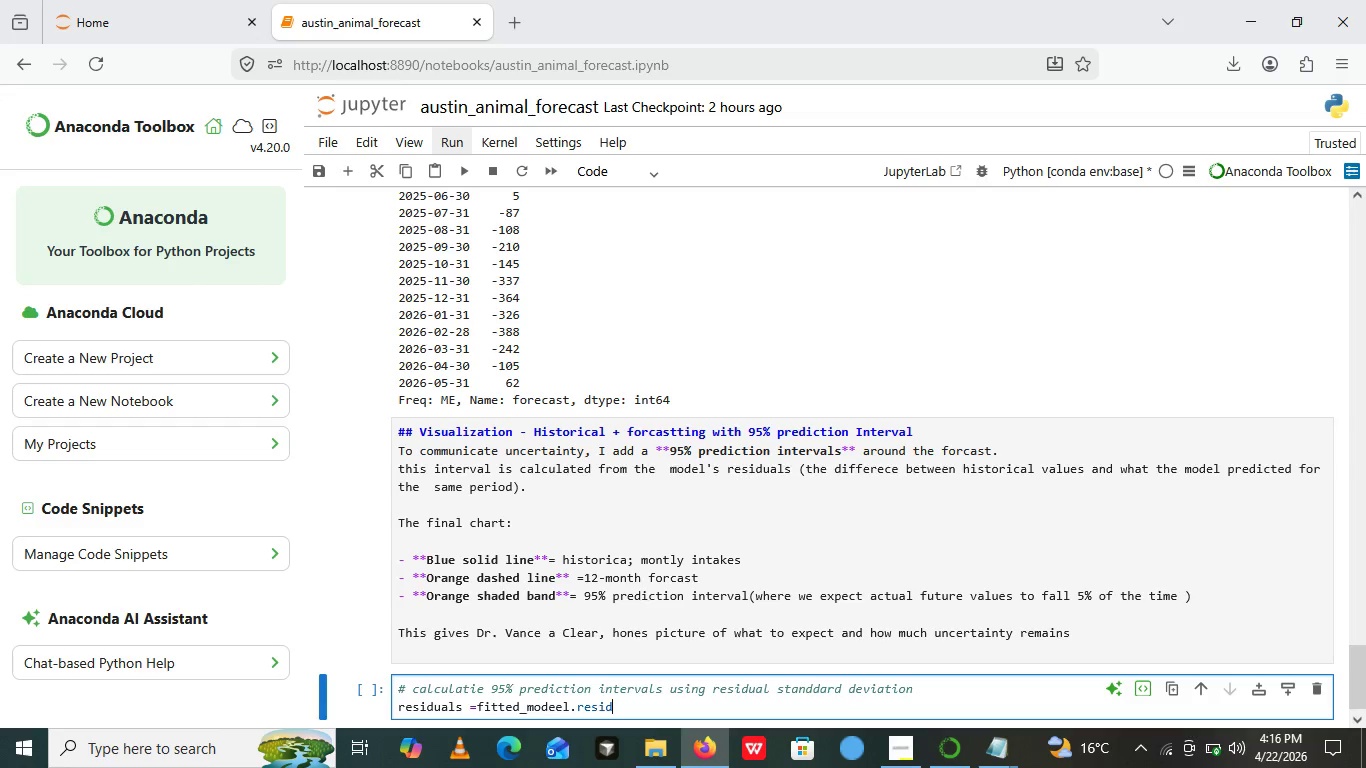 
key(Enter)
 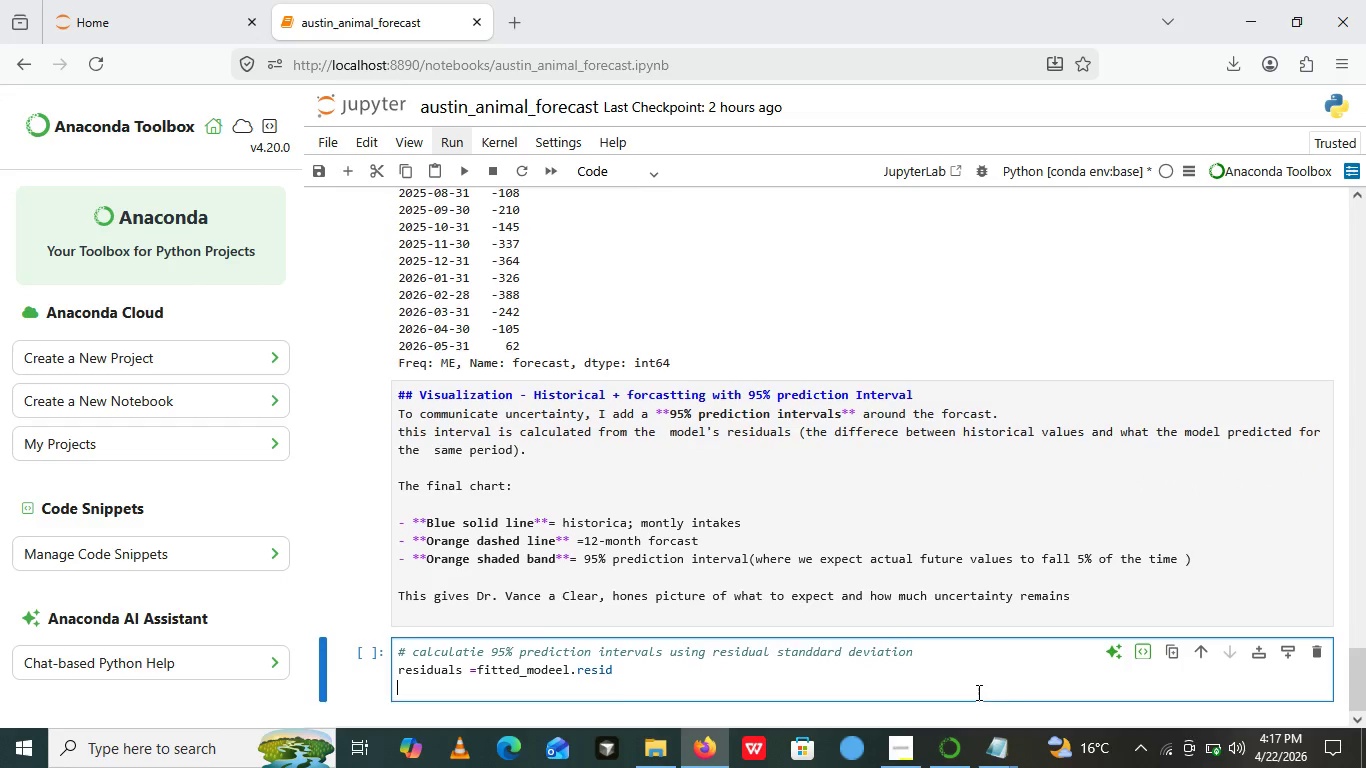 
left_click([977, 692])
 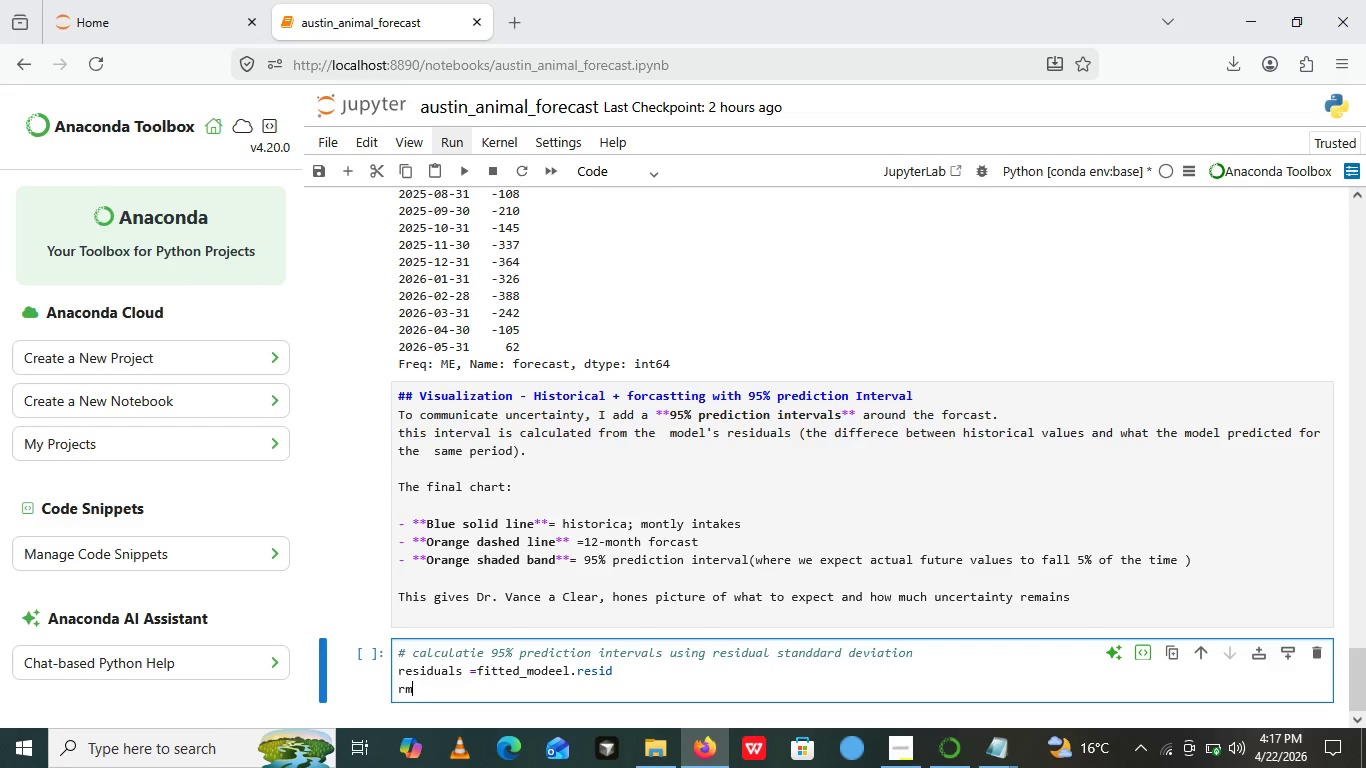 
type(rmse)
key(Backspace)
key(Backspace)
key(Backspace)
type(e)
key(Backspace)
type(mse = np.sqrt())
 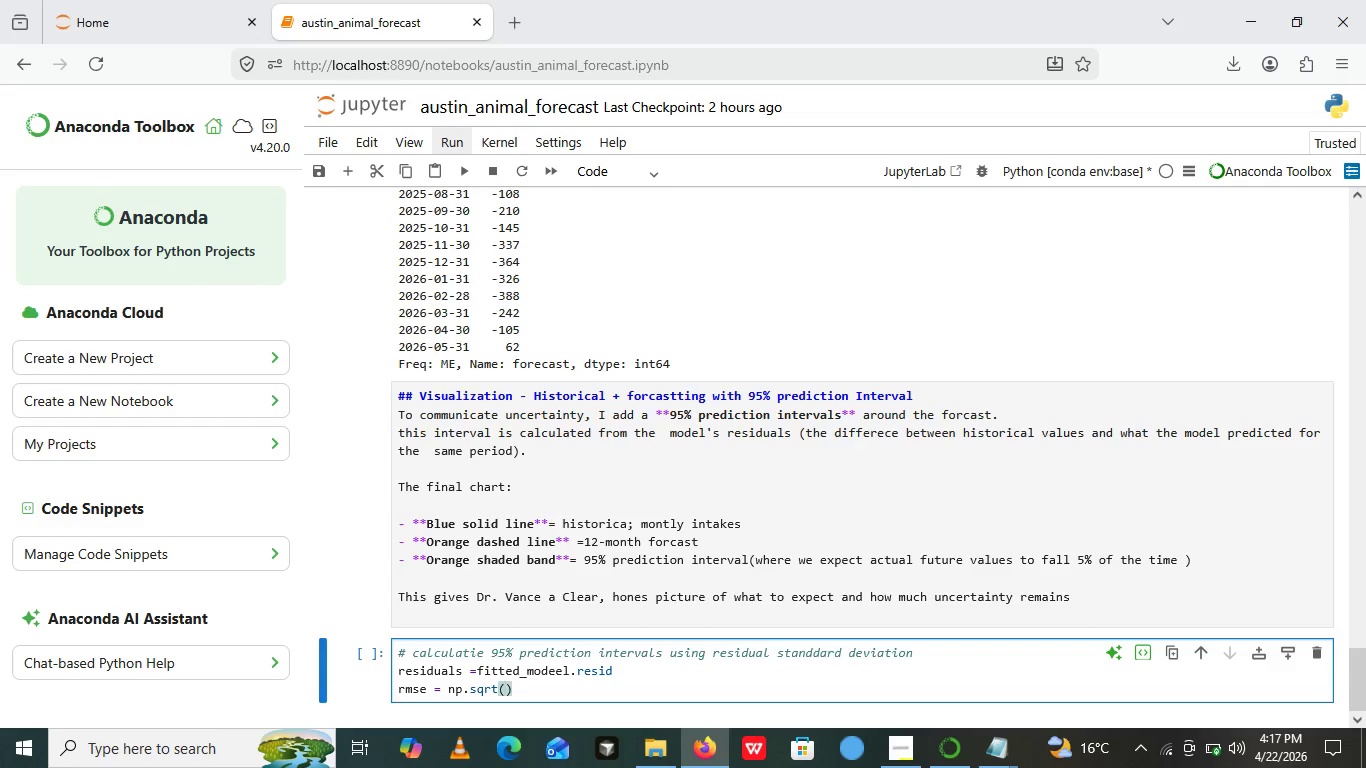 
key(ArrowLeft)
 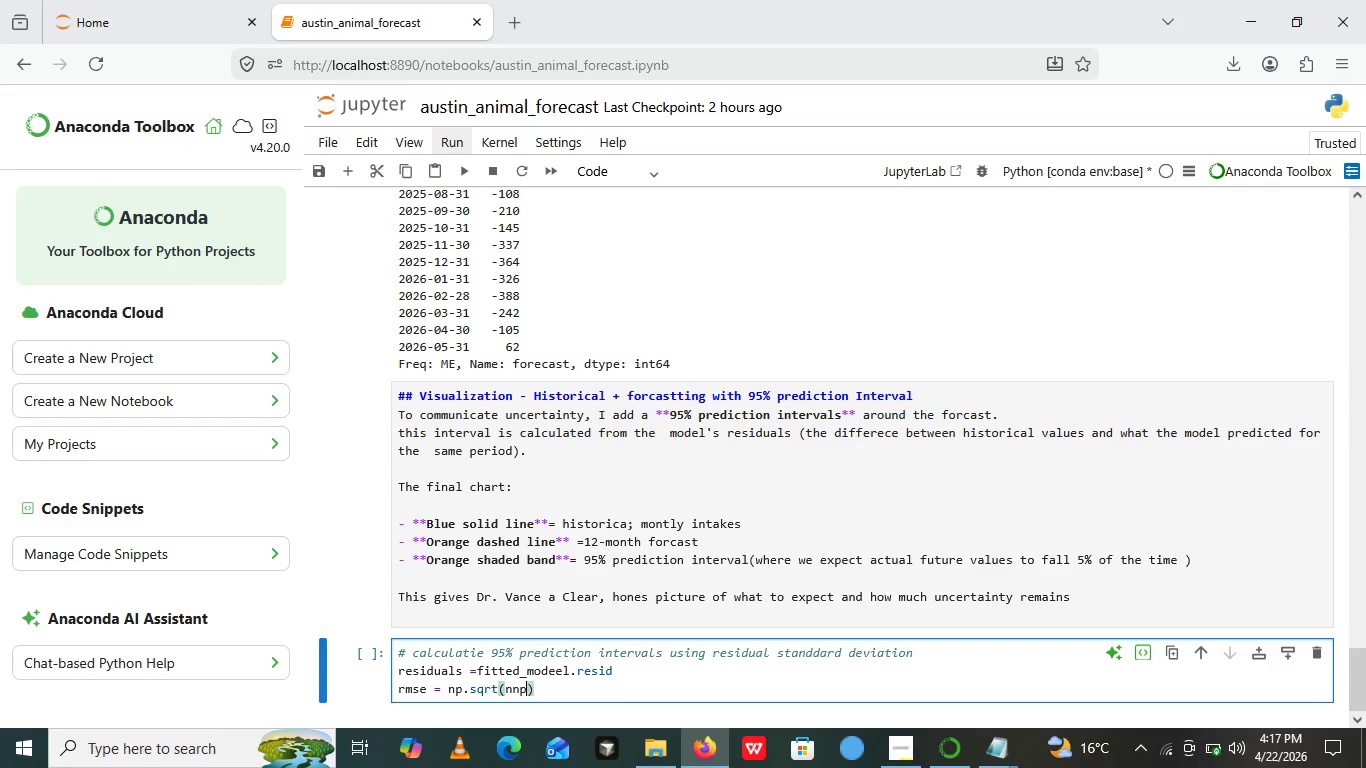 
type(nnp.mean())
 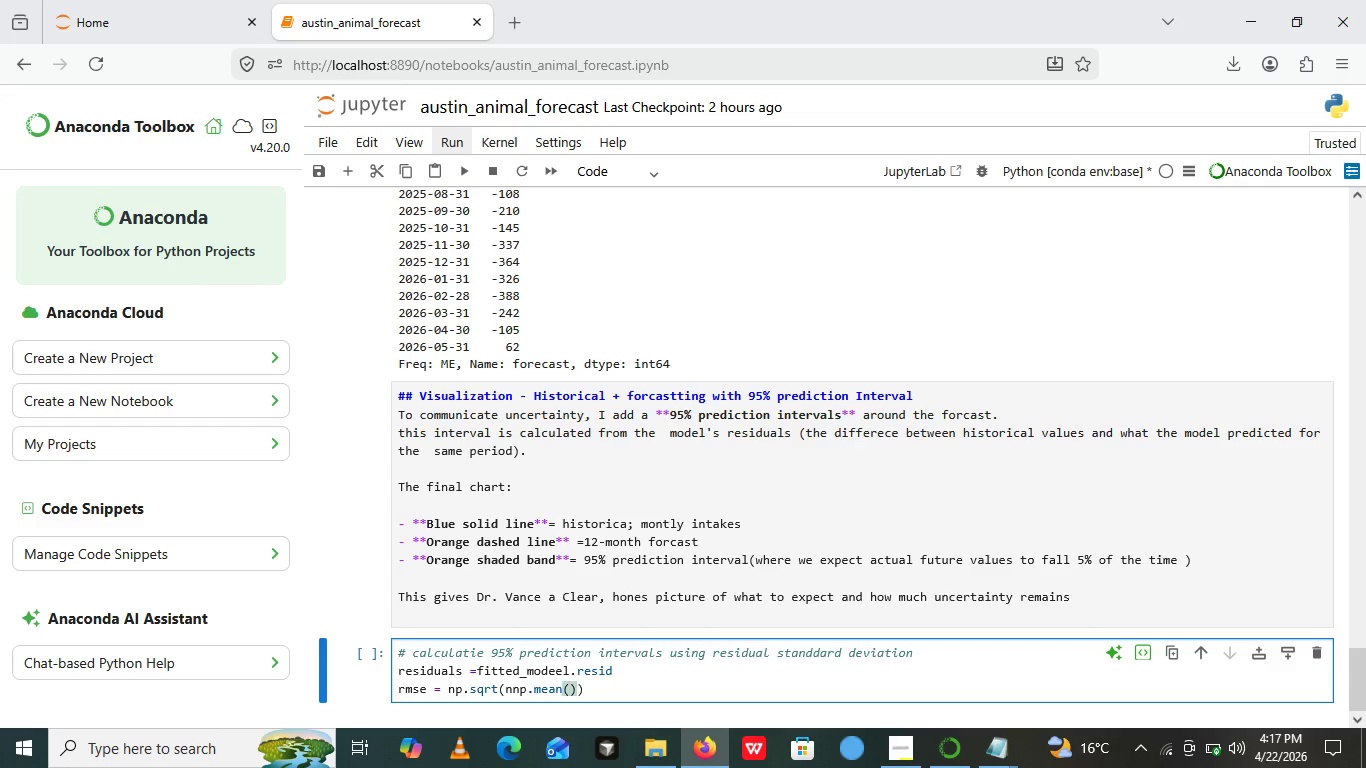 
key(ArrowLeft)
 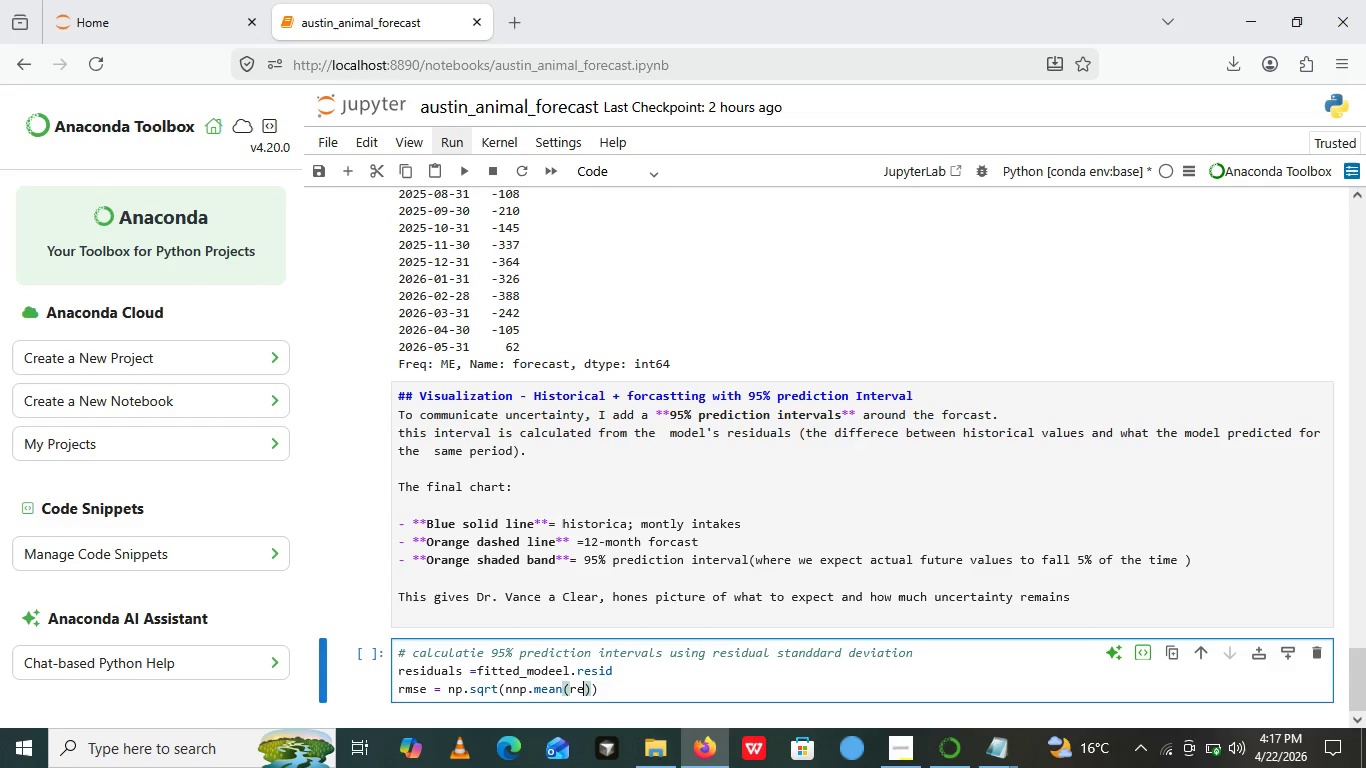 
type(res)
 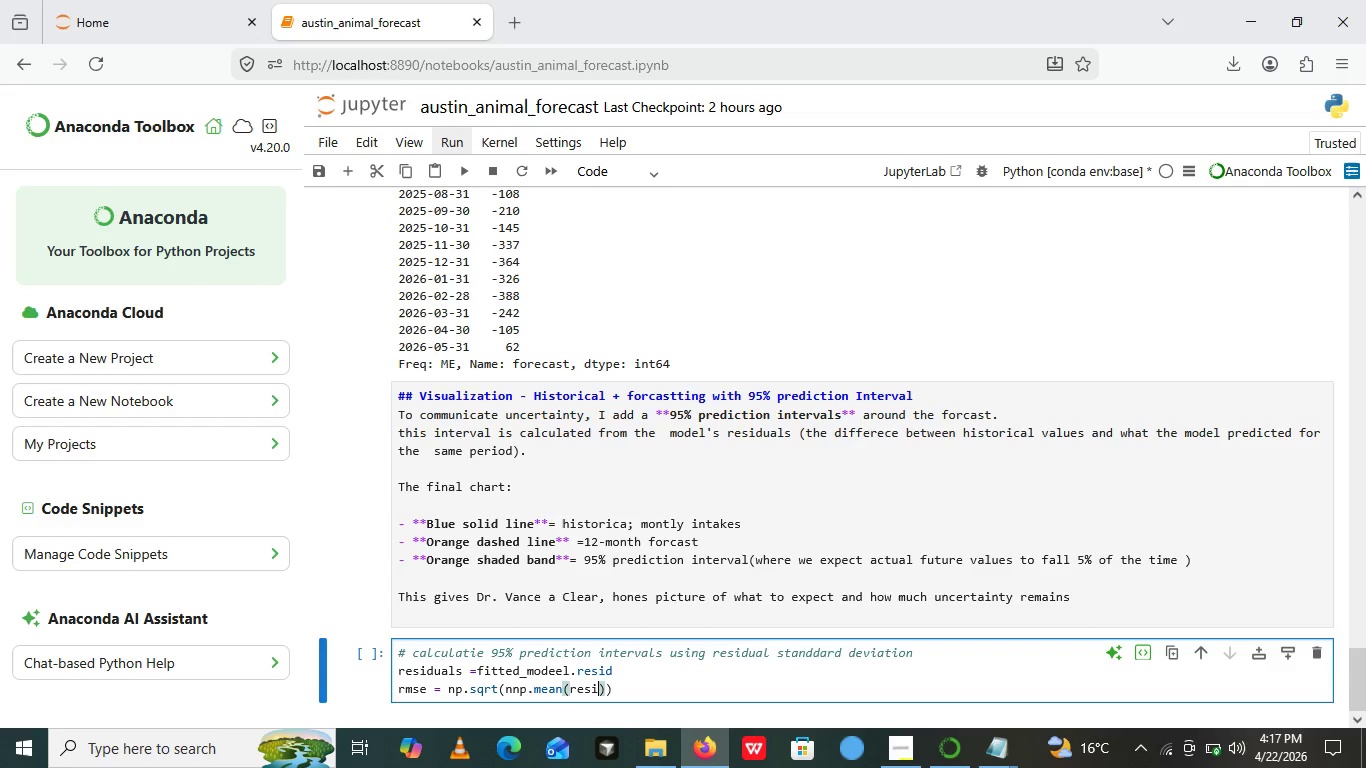 
type(iduals)
 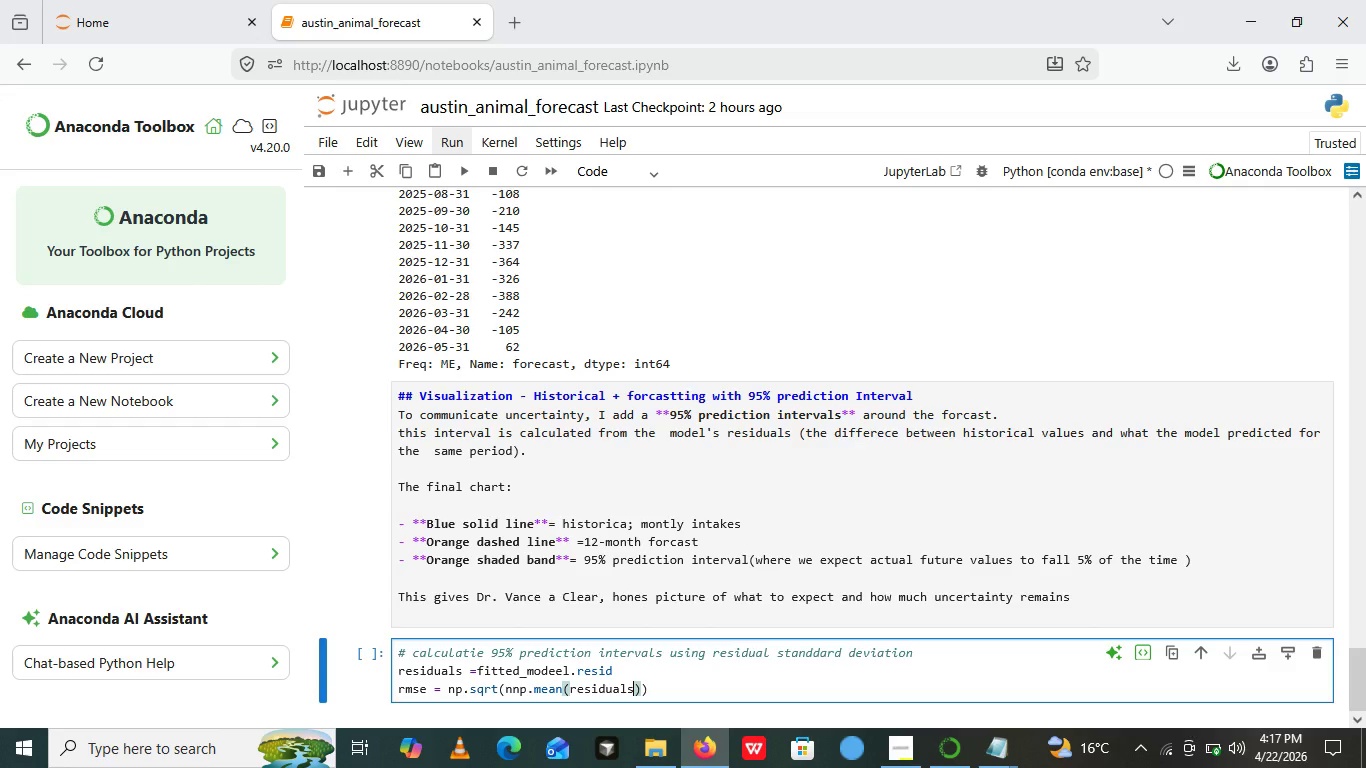 
key(Backspace)
 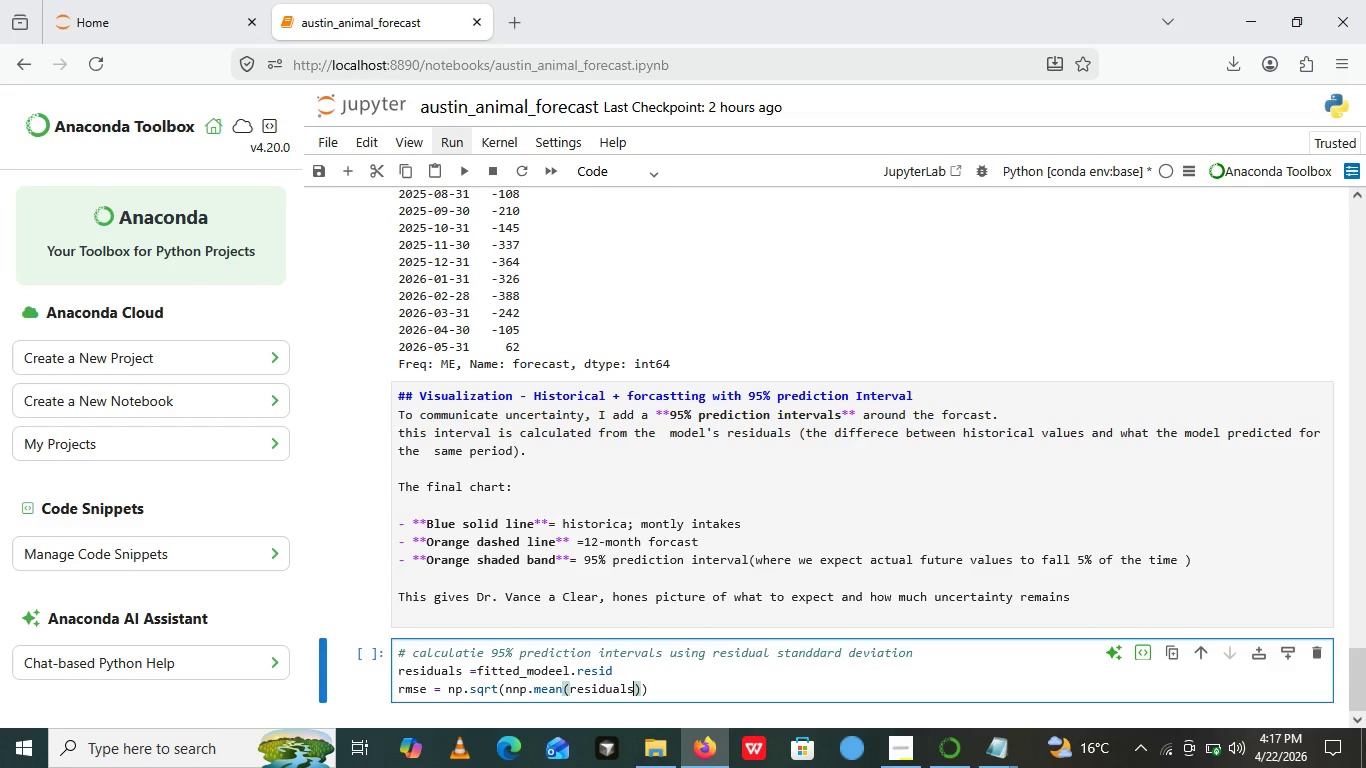 
key(S)
 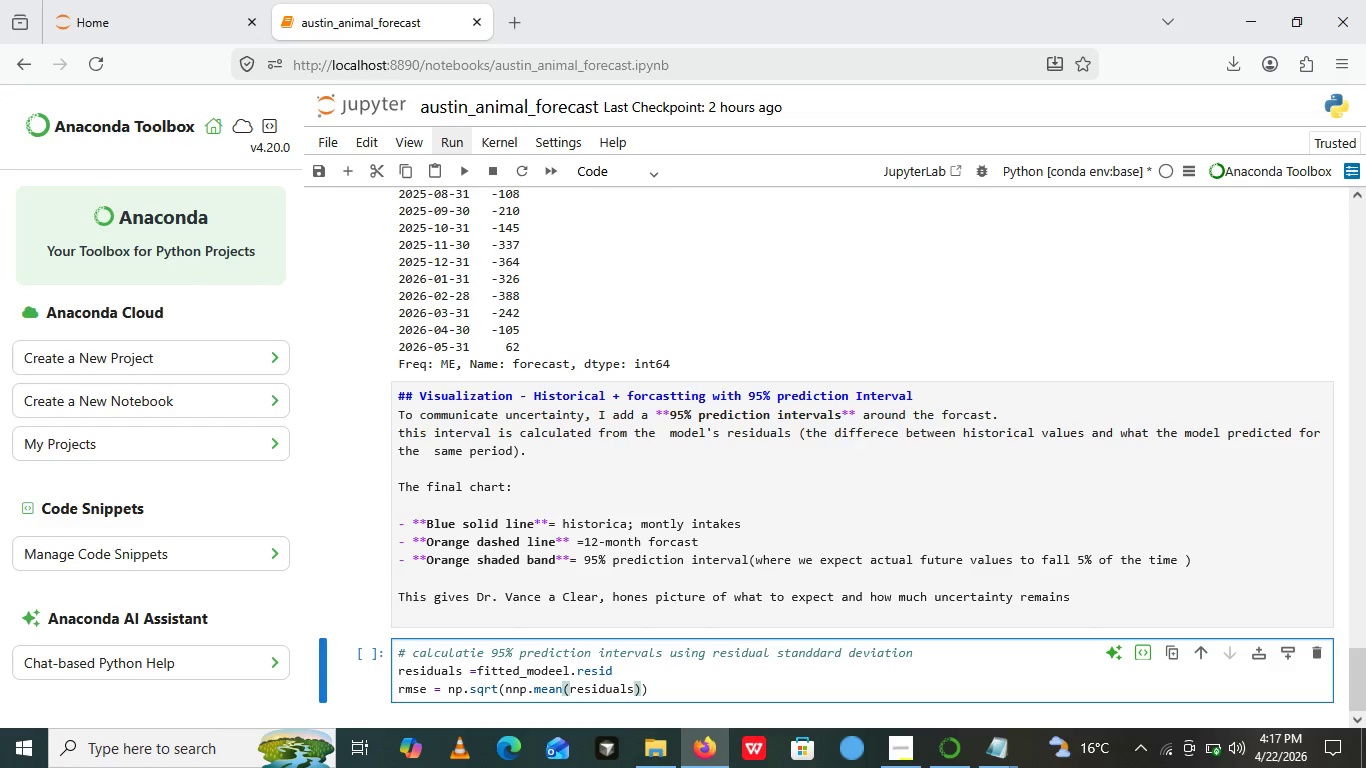 
type(**)
 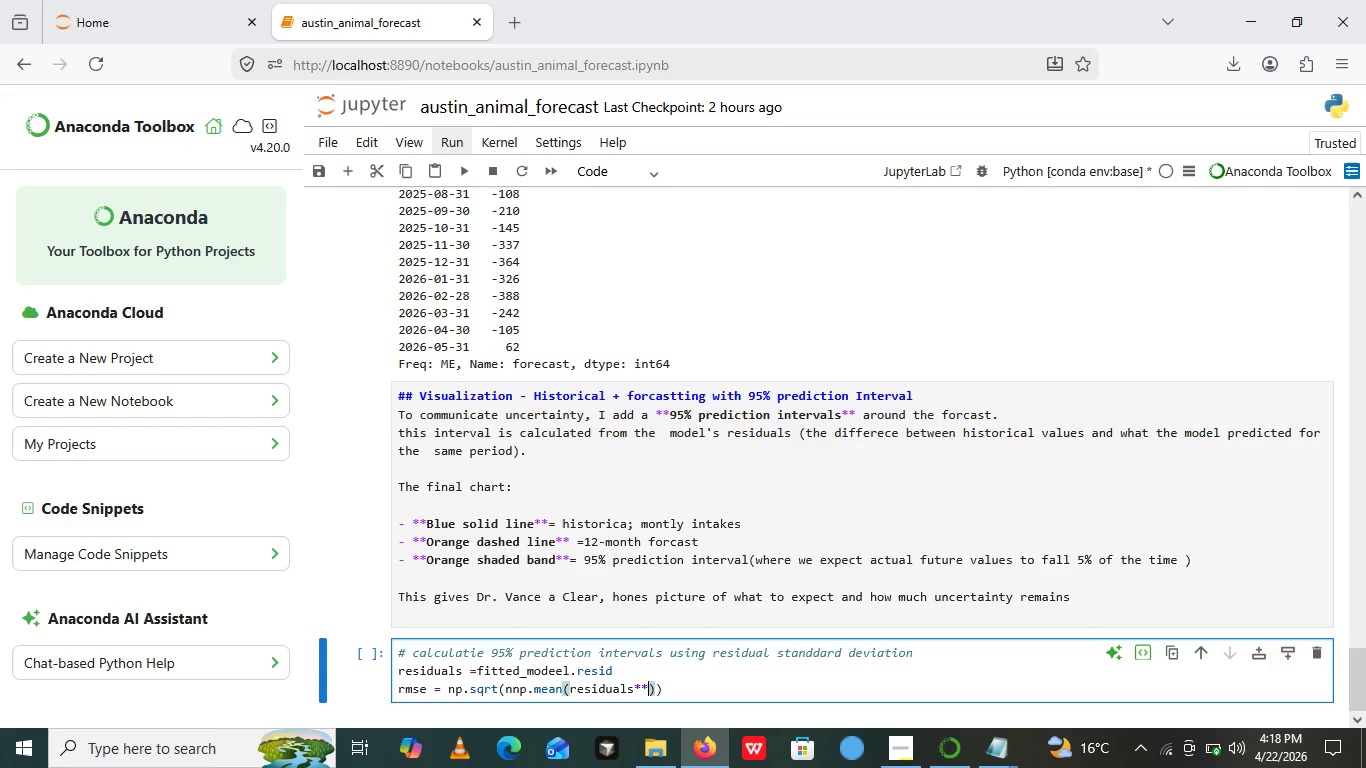 
key(2)
 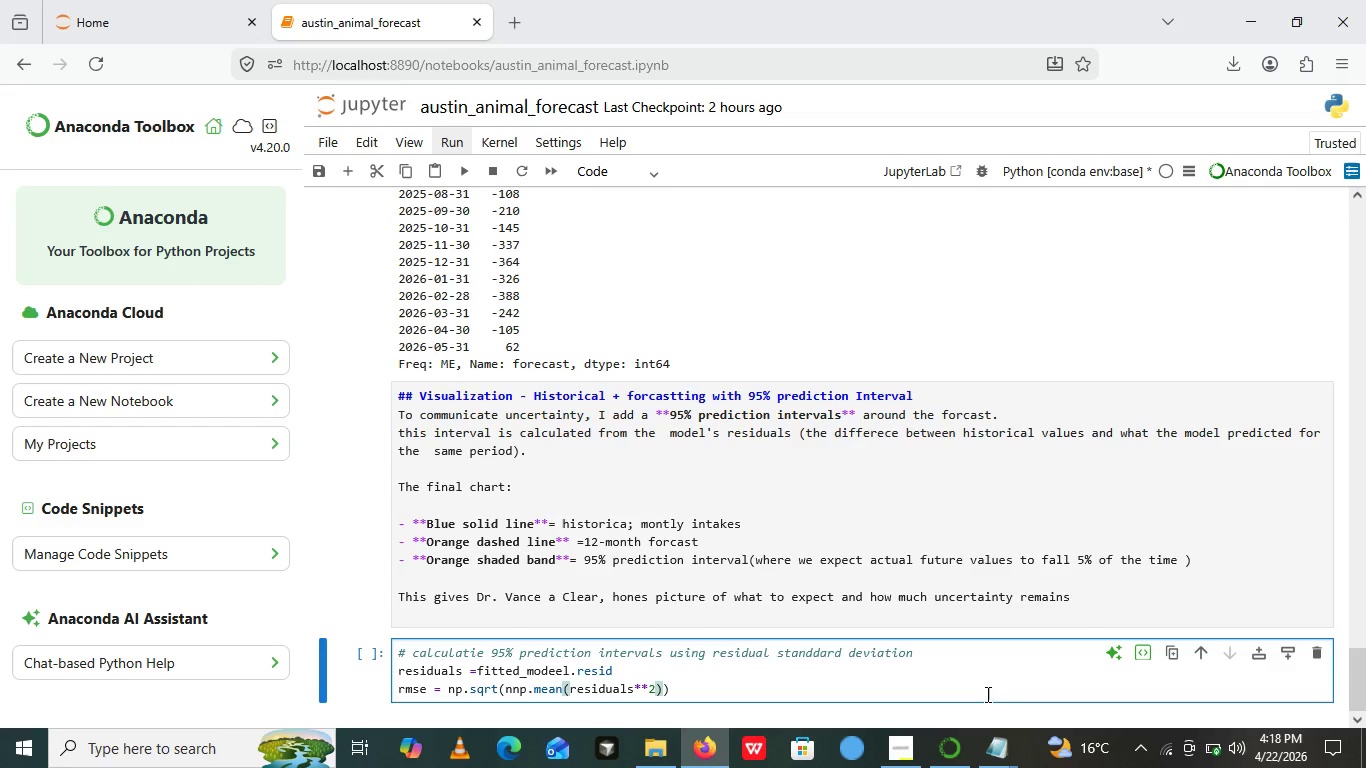 
wait(6.58)
 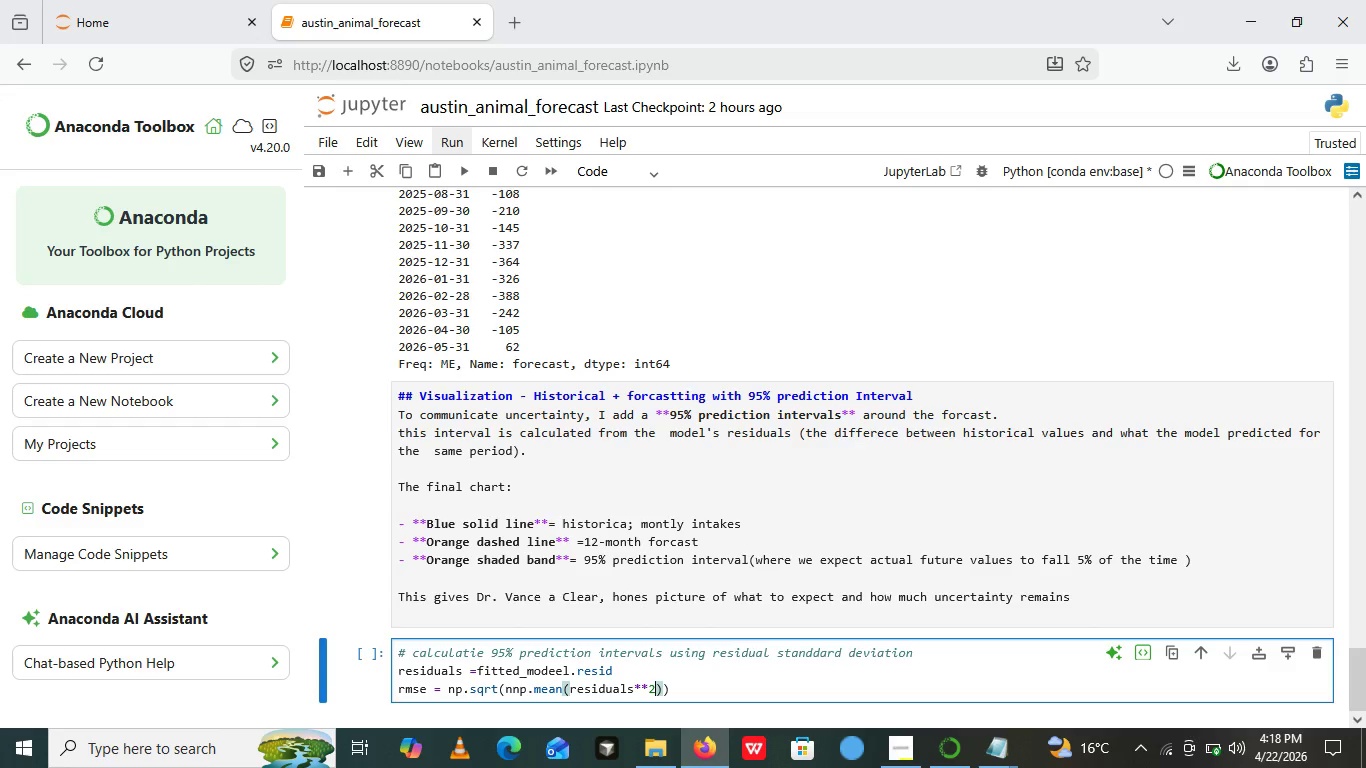 
left_click([715, 686])
 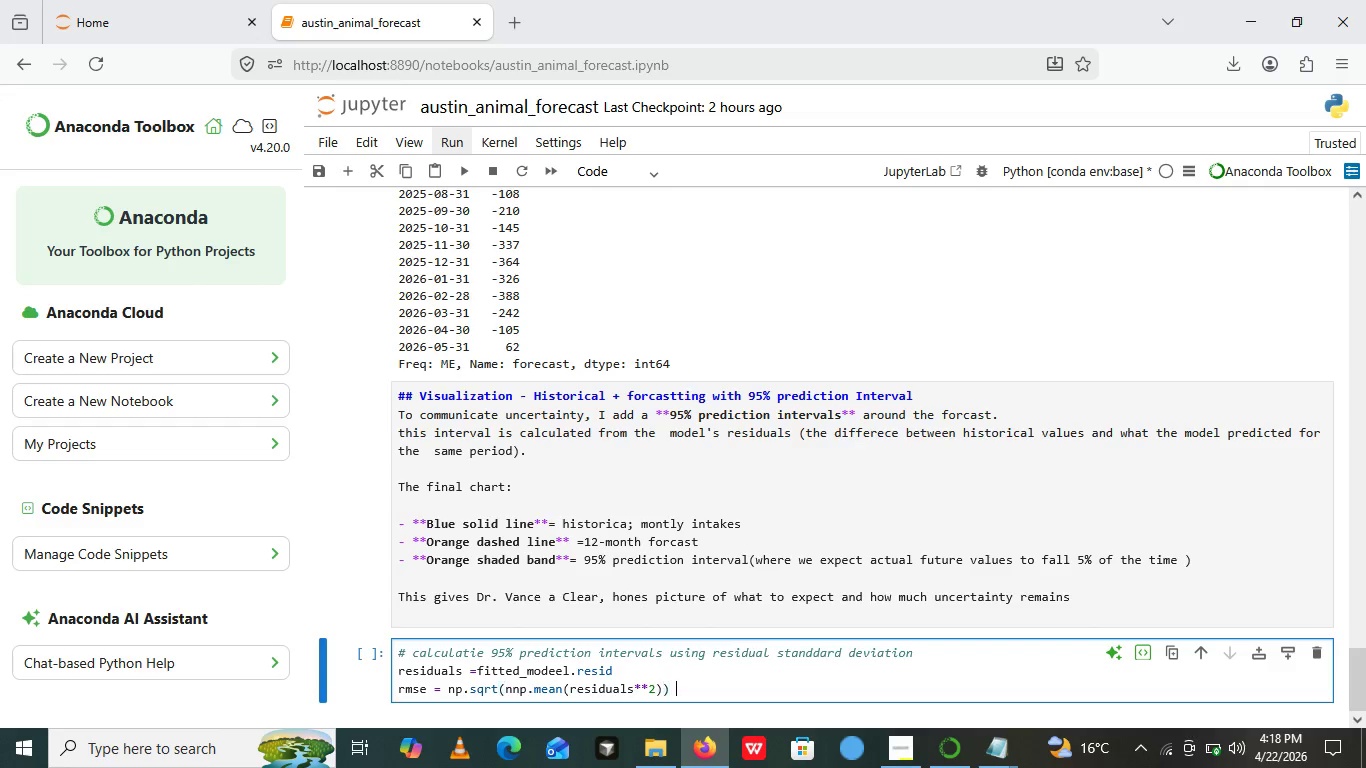 
key(Space)
 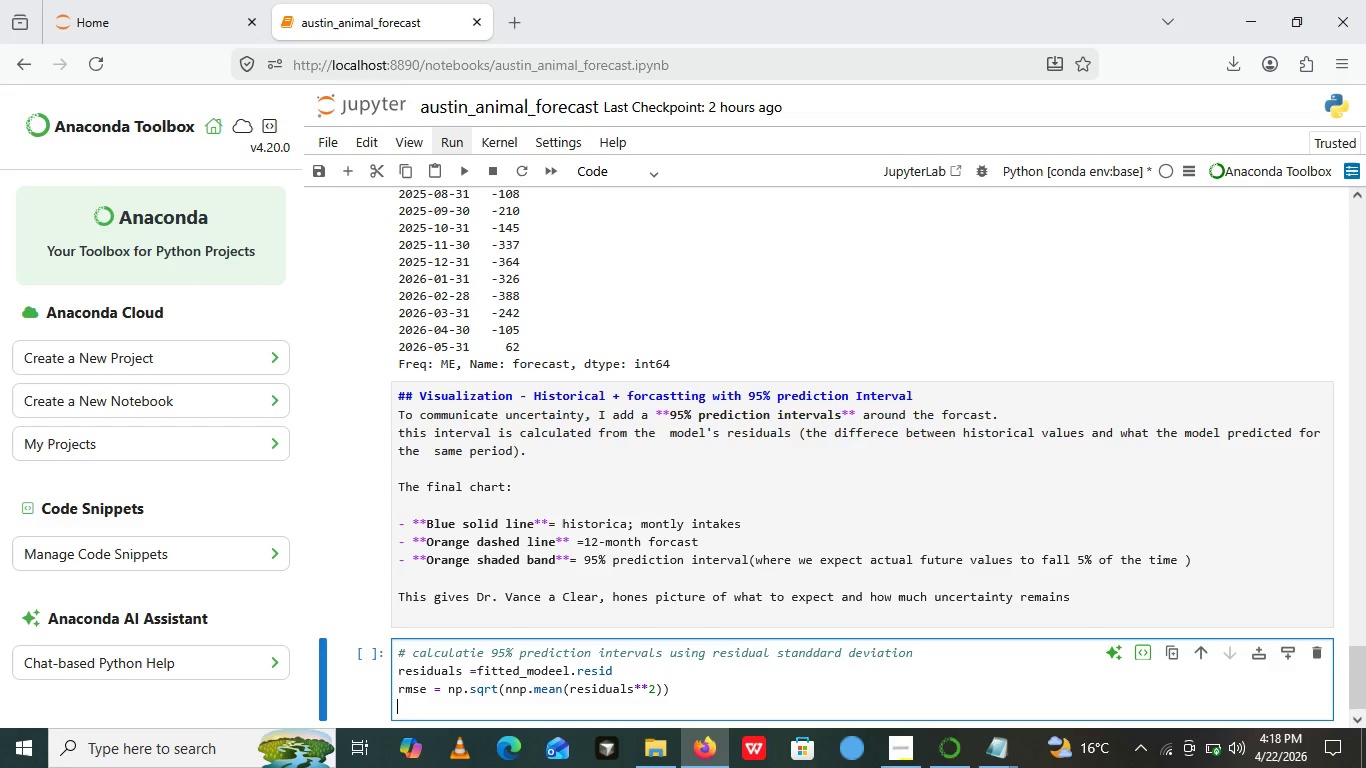 
key(Enter)
 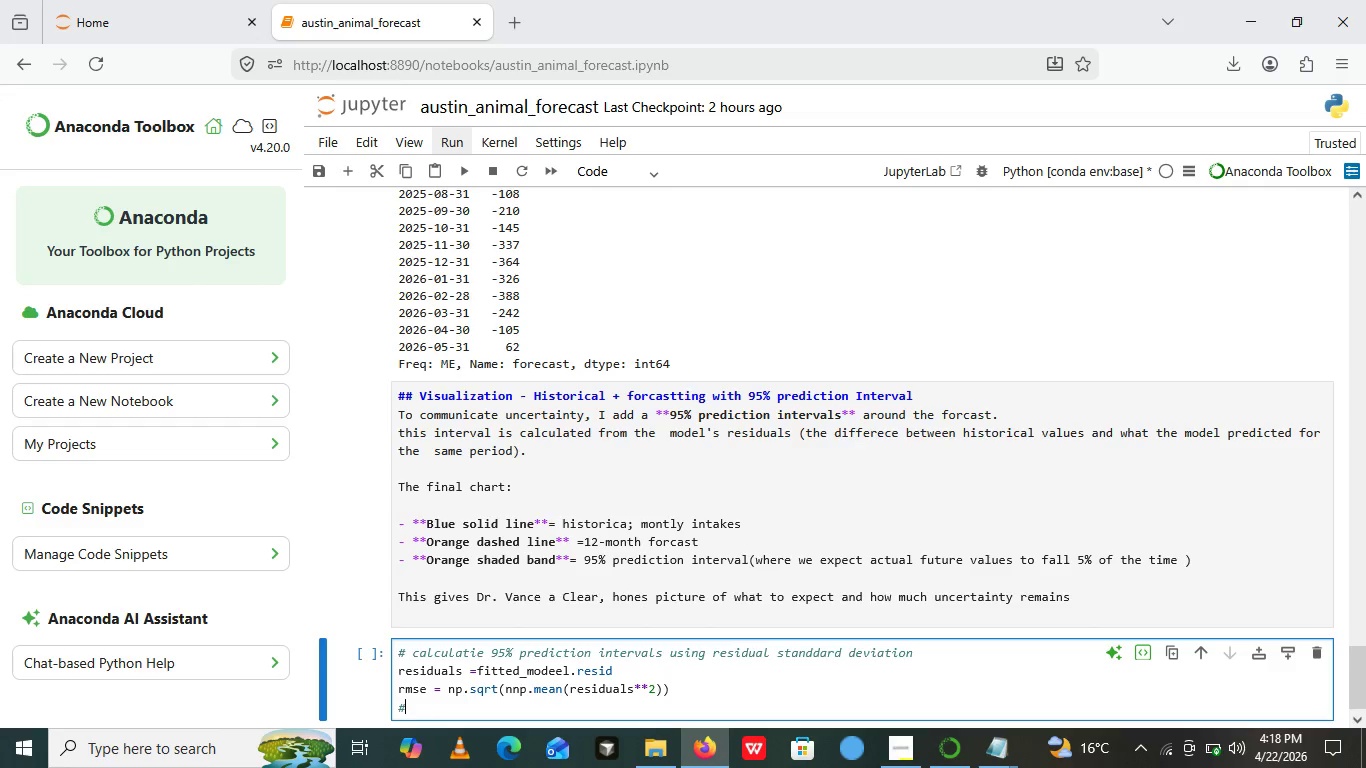 
type(# root mea squared error\)
key(Backspace)
 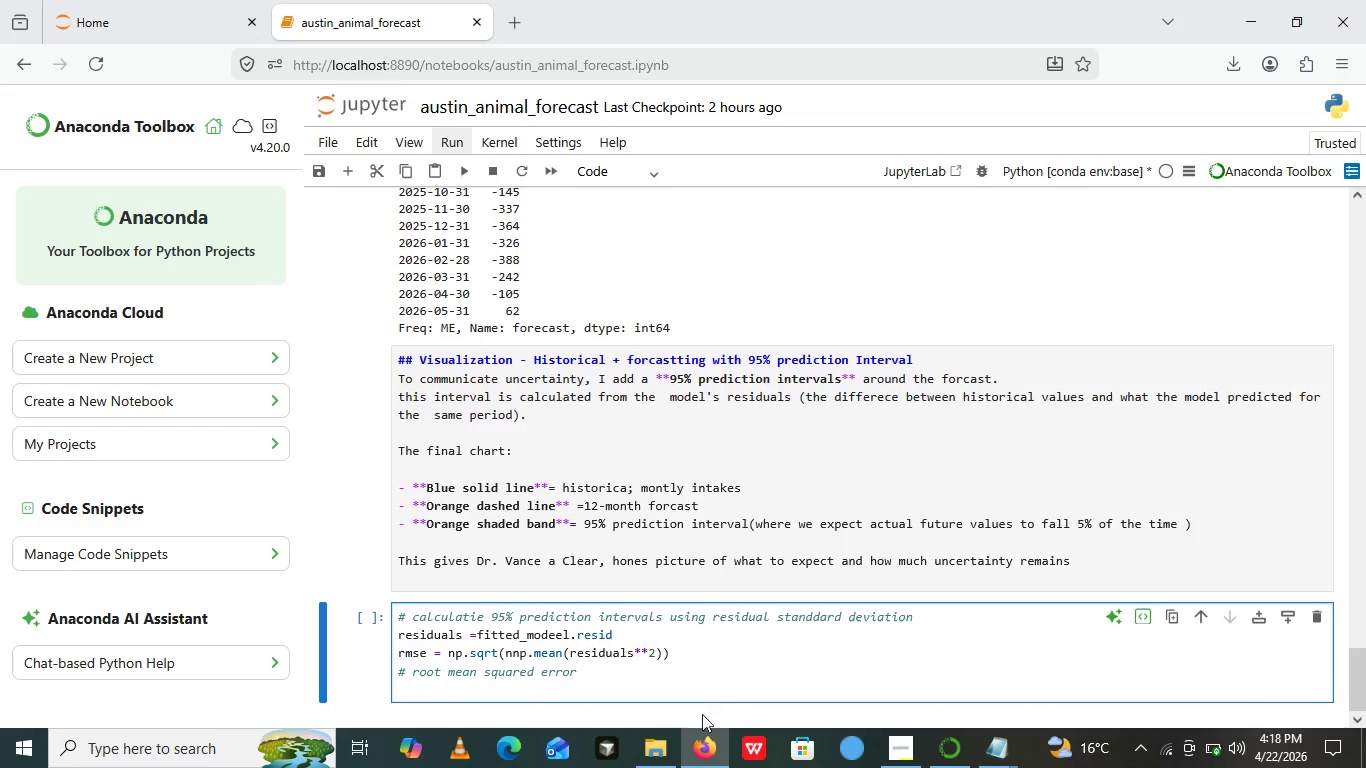 
hold_key(key=N, duration=0.33)
 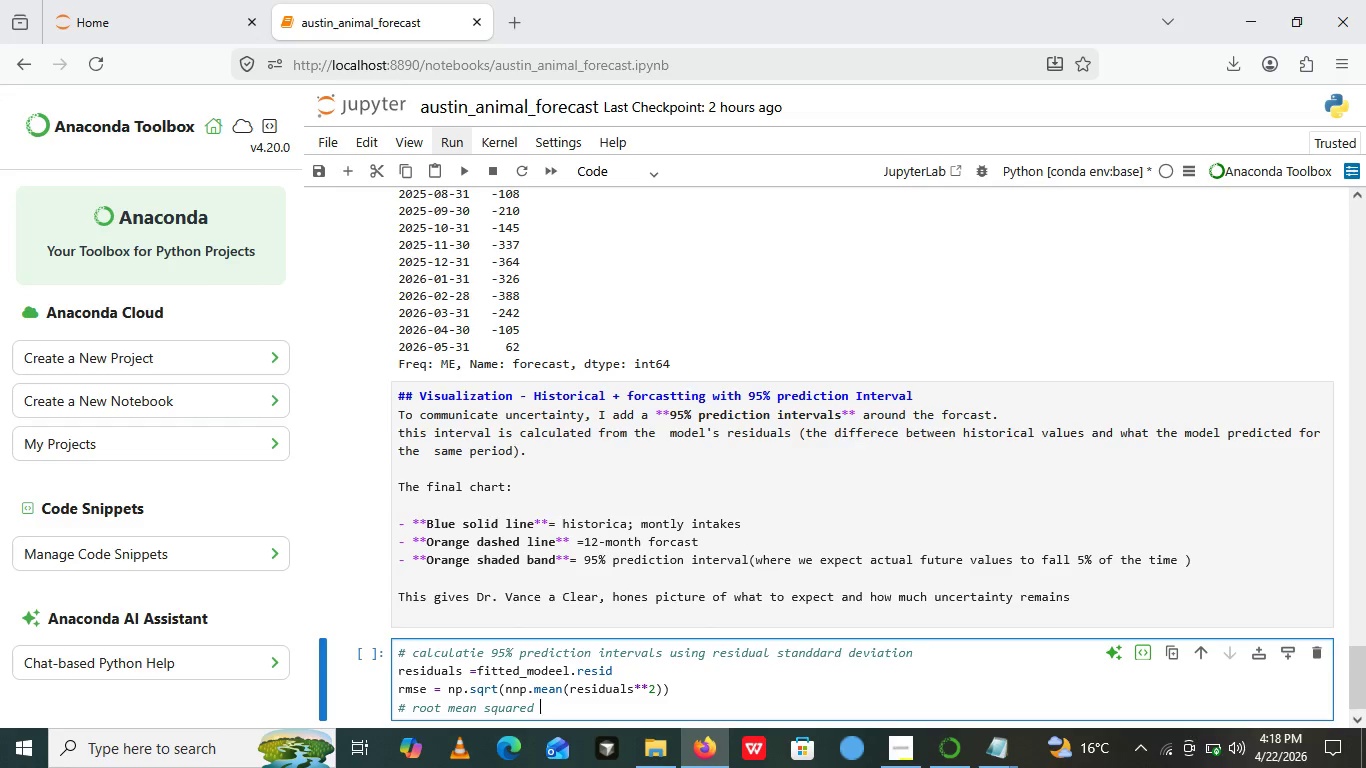 
key(Enter)
 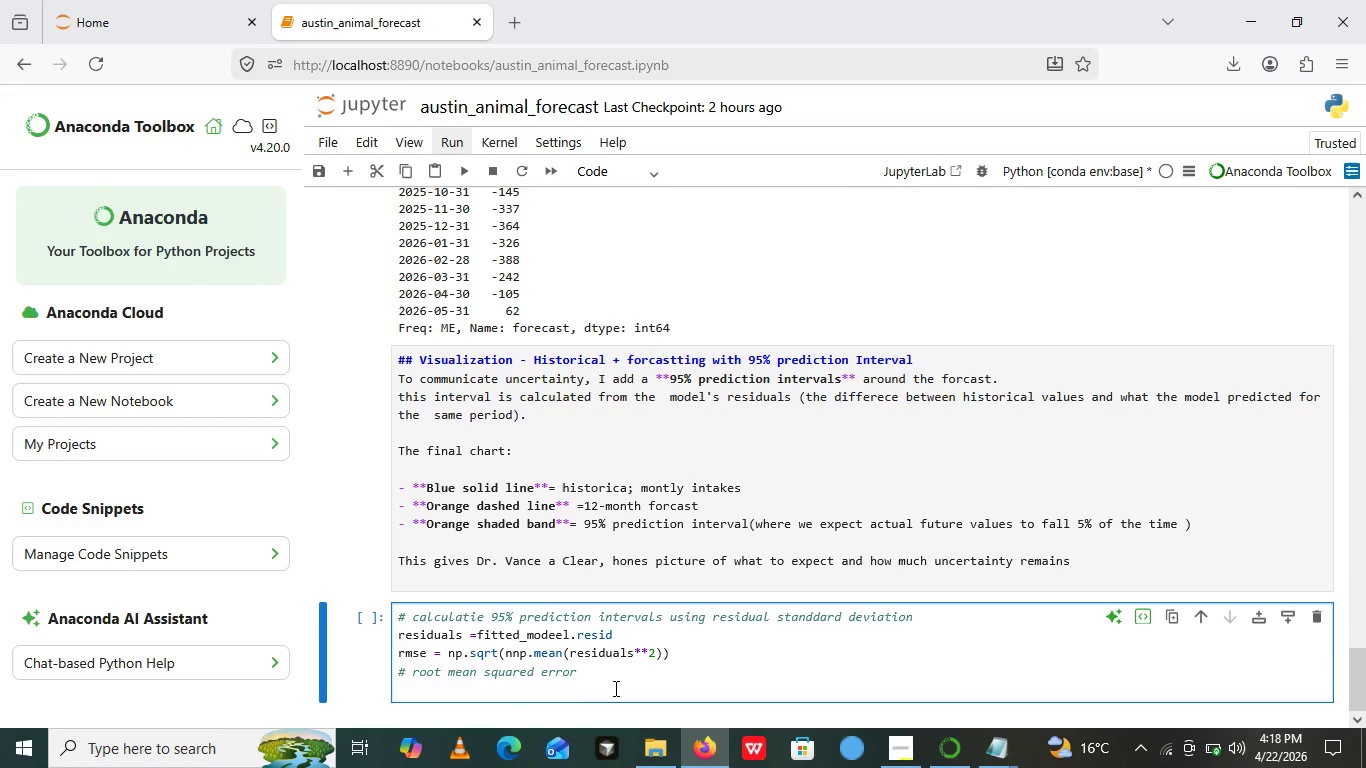 
type(z_score = 1)
 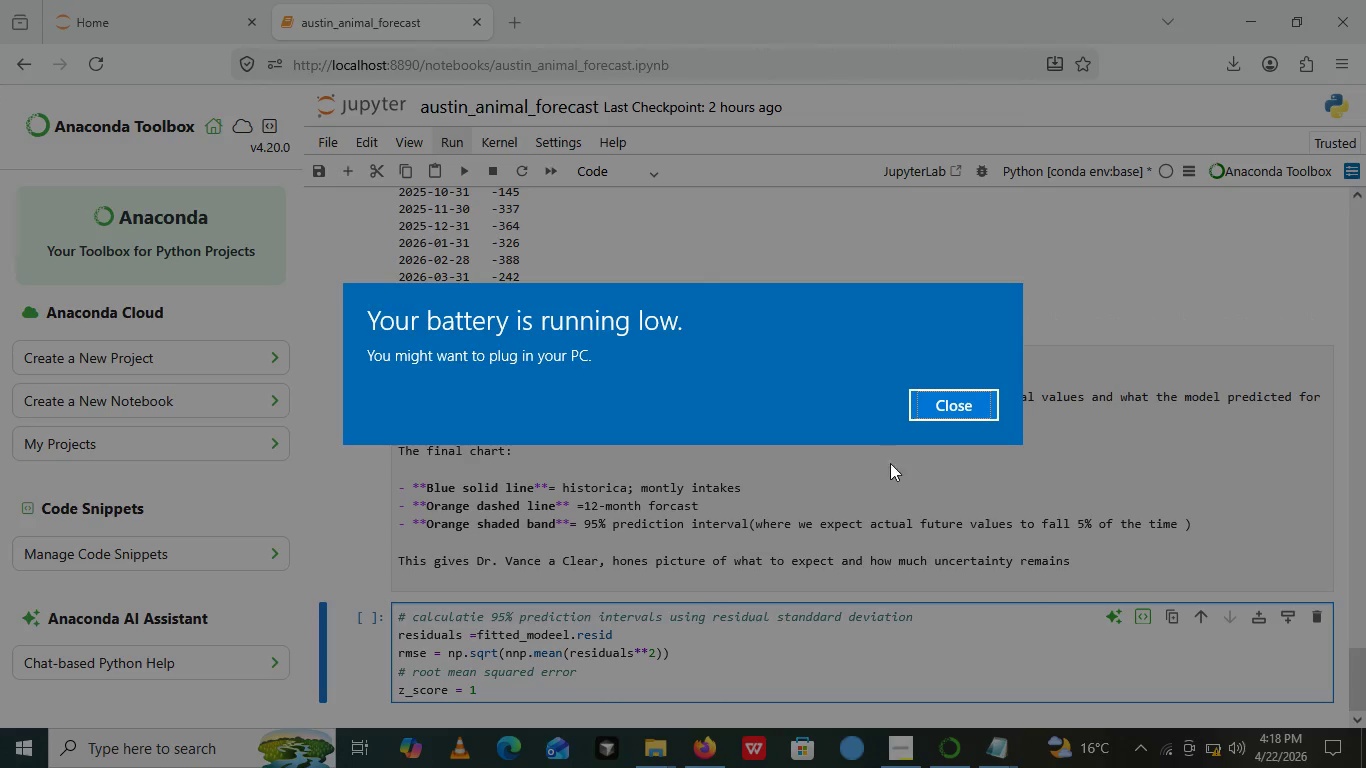 
double_click([965, 415])
 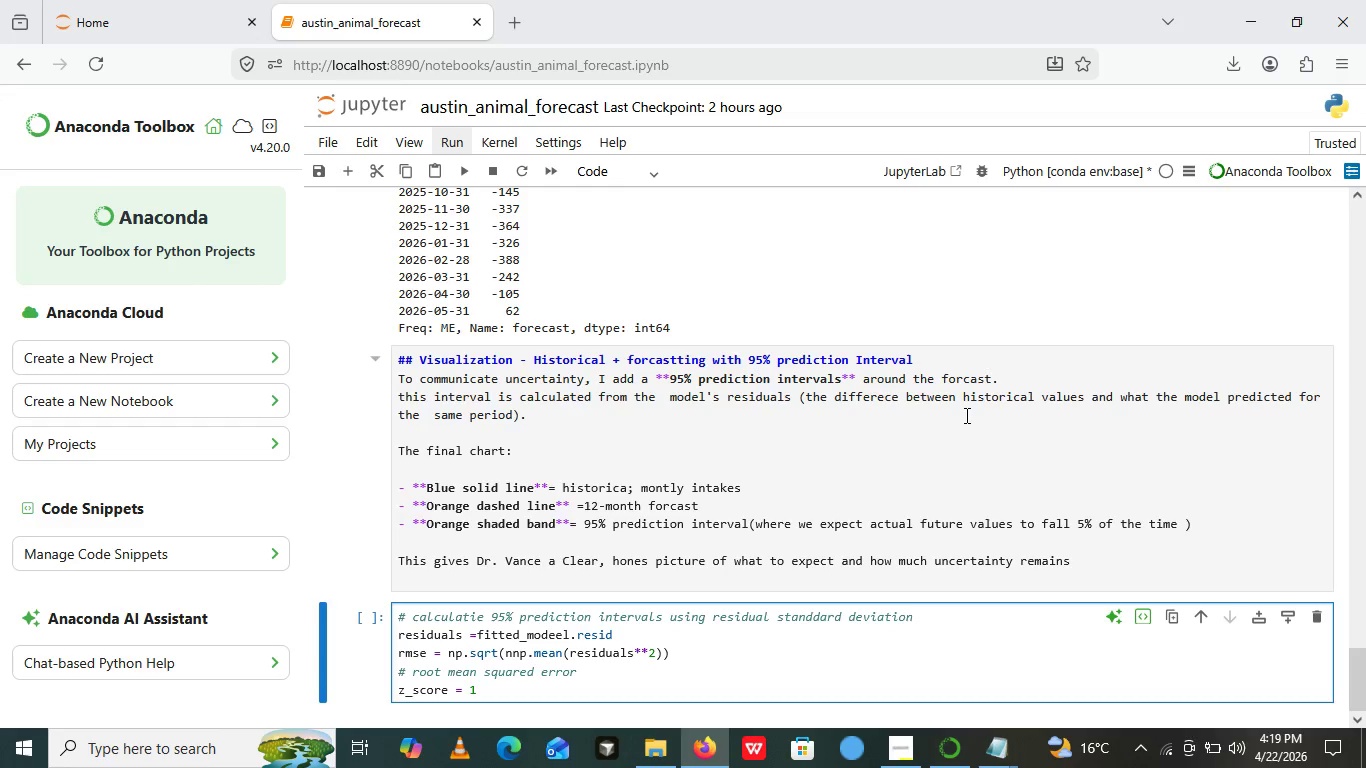 
wait(27.2)
 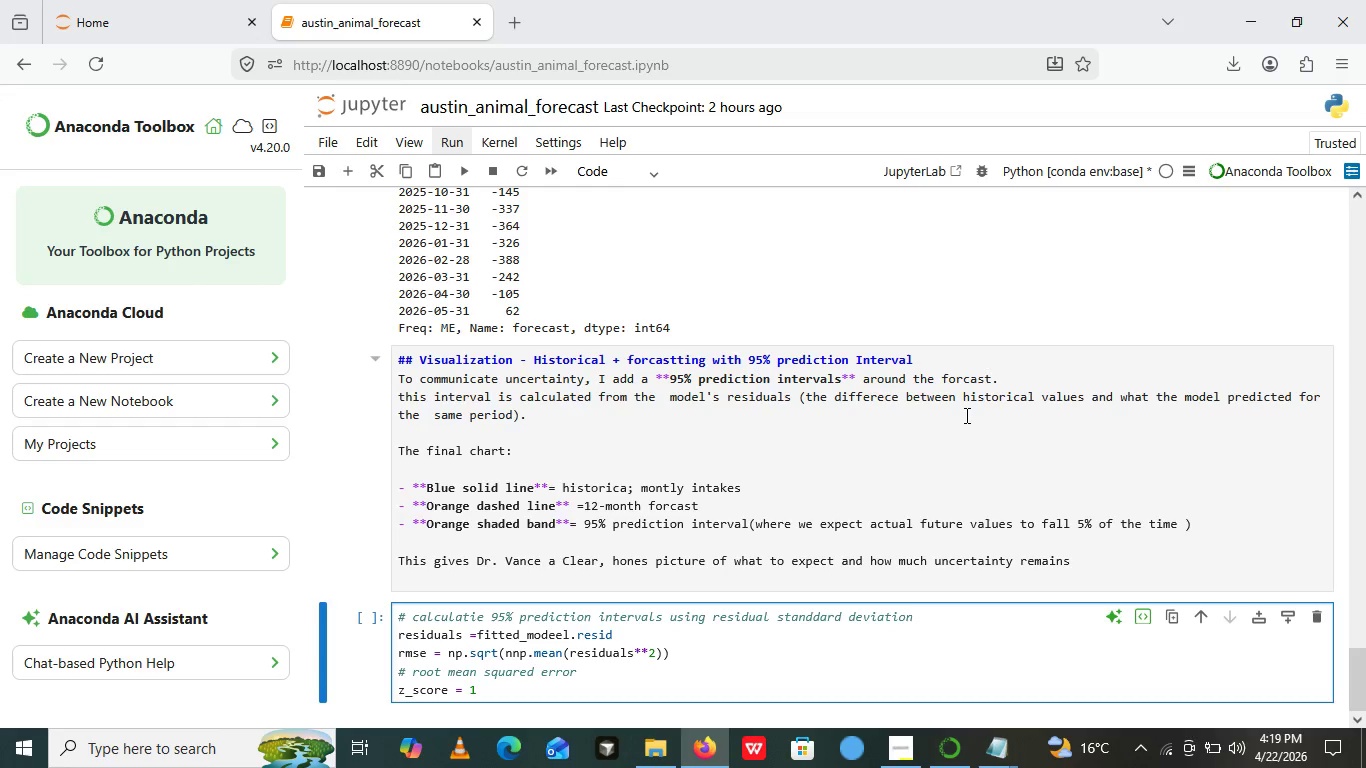 
type(.0)
key(Backspace)
type(96)
 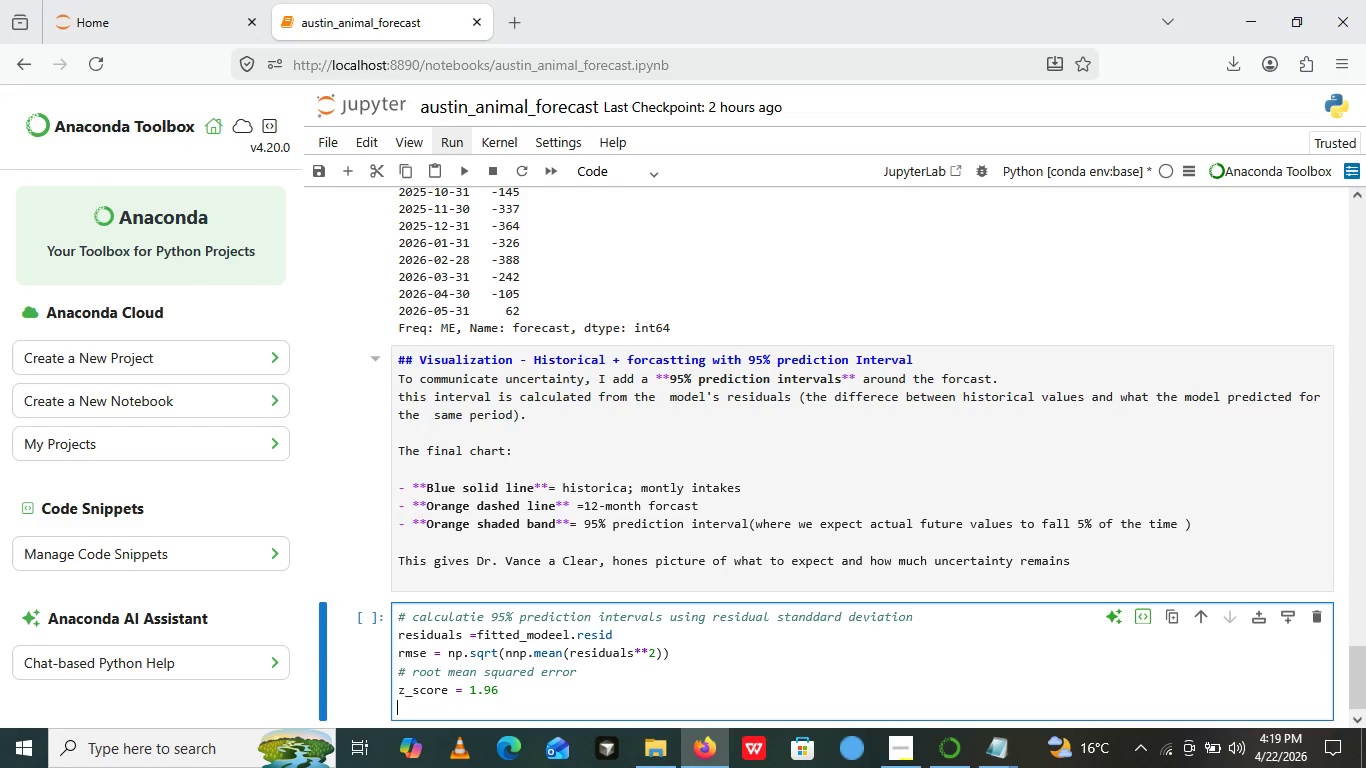 
key(Enter)
 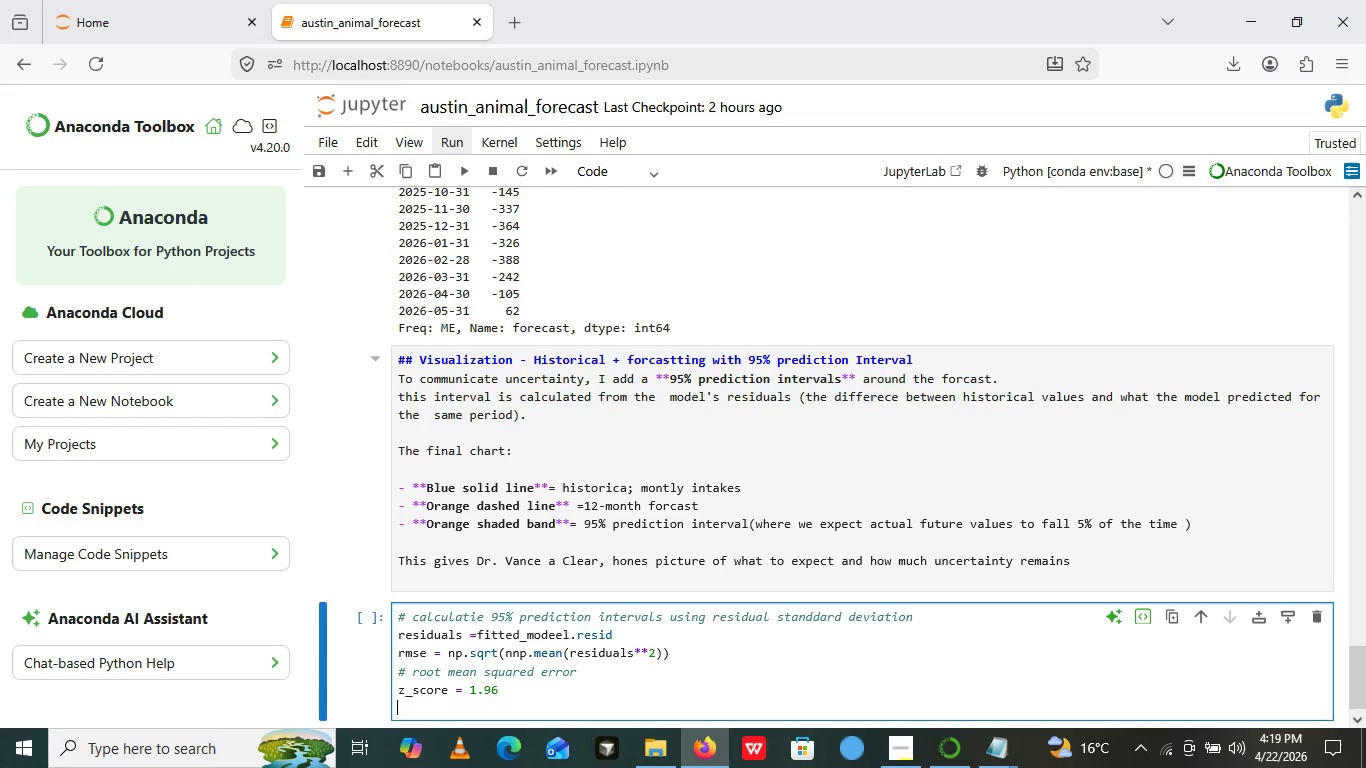 
key(Shift+3)
 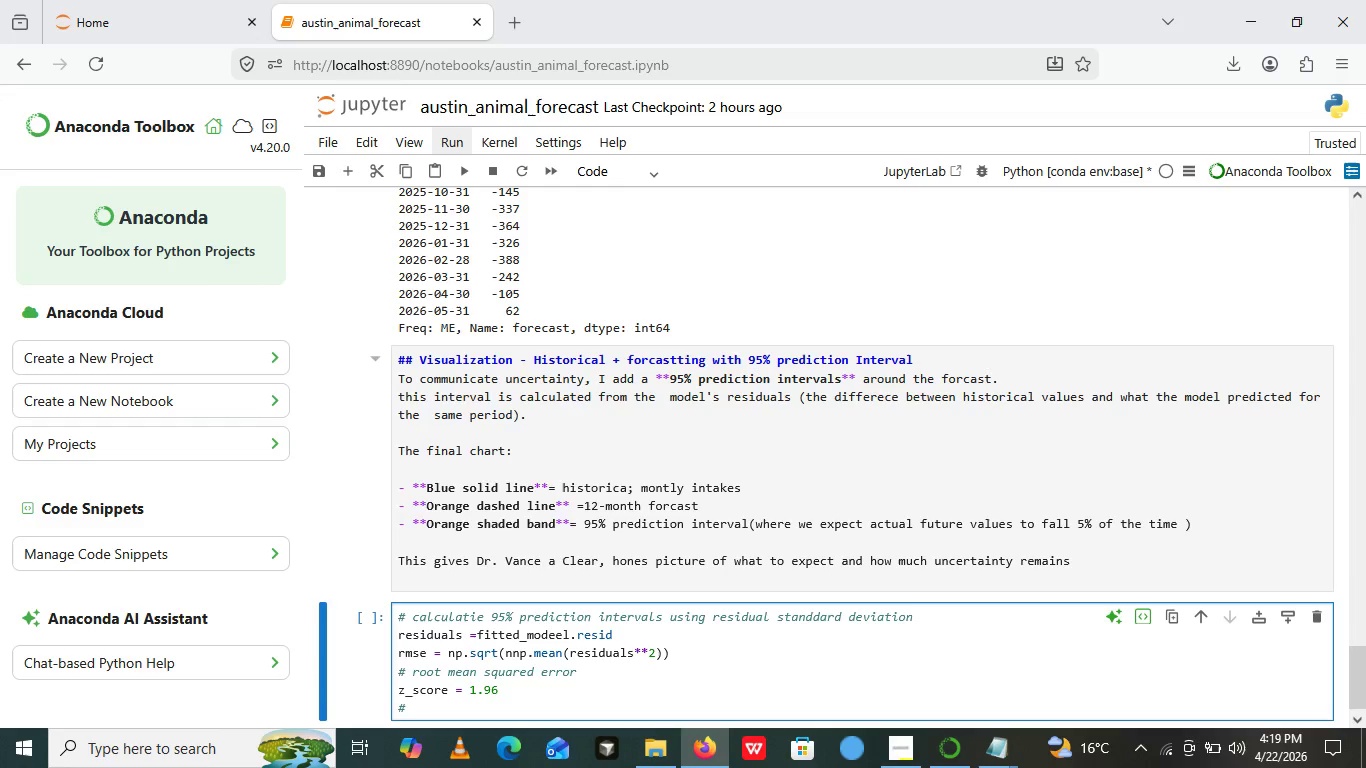 
key(Space)
 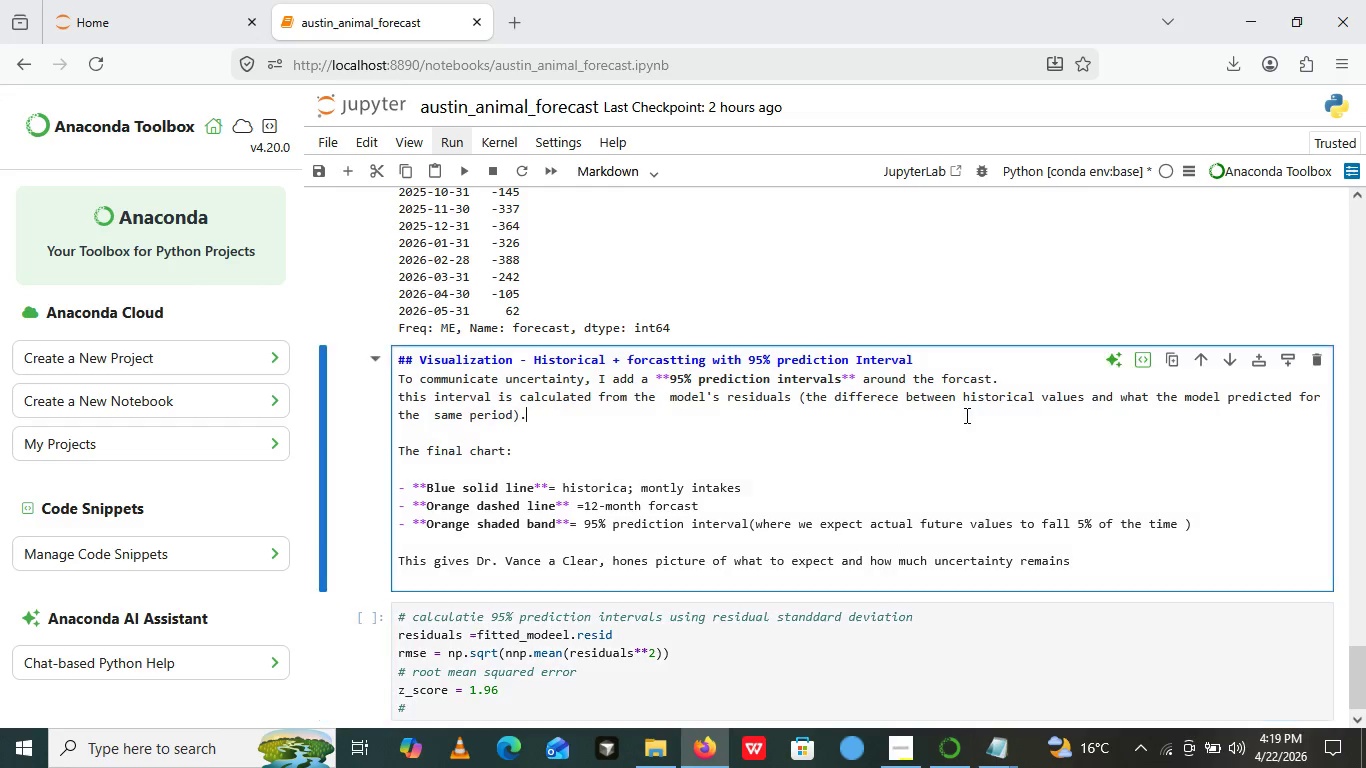 
left_click([965, 415])
 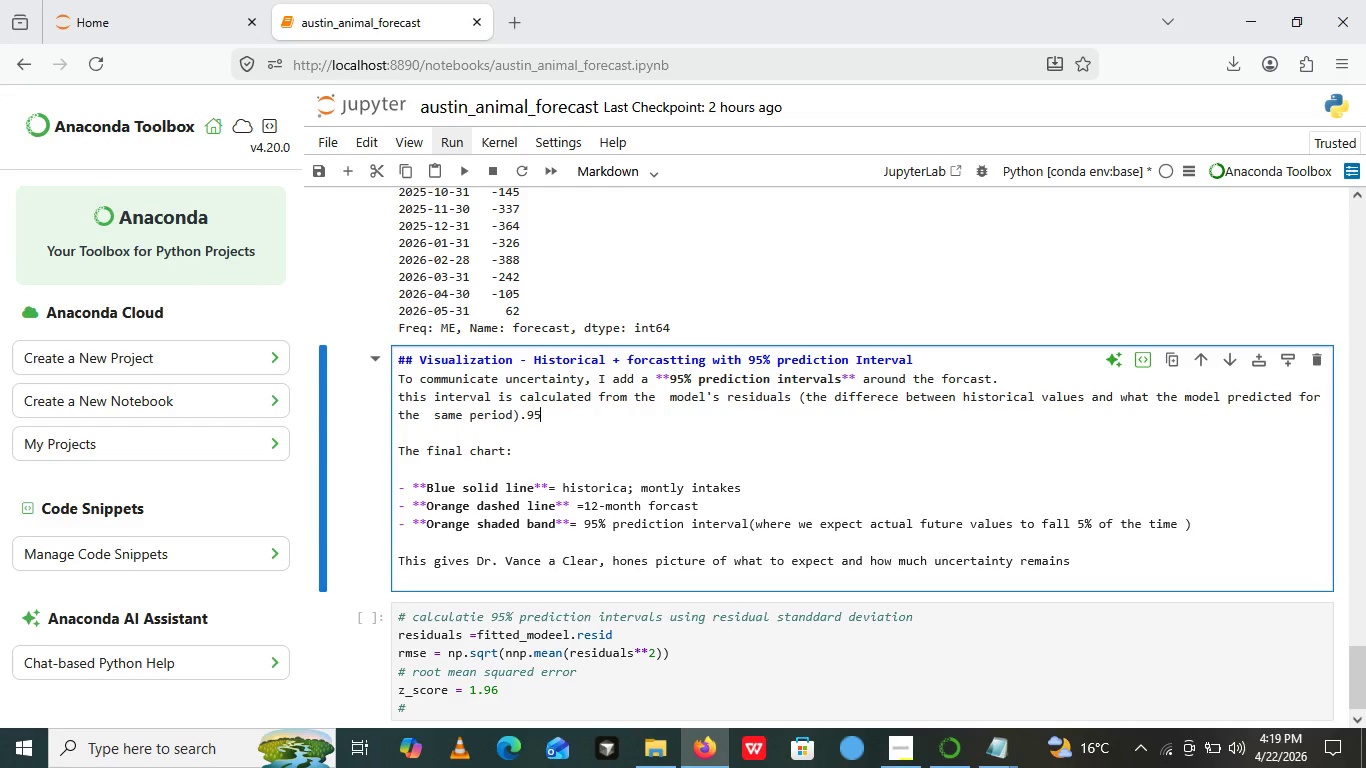 
type(95% confidence  multiplier)
 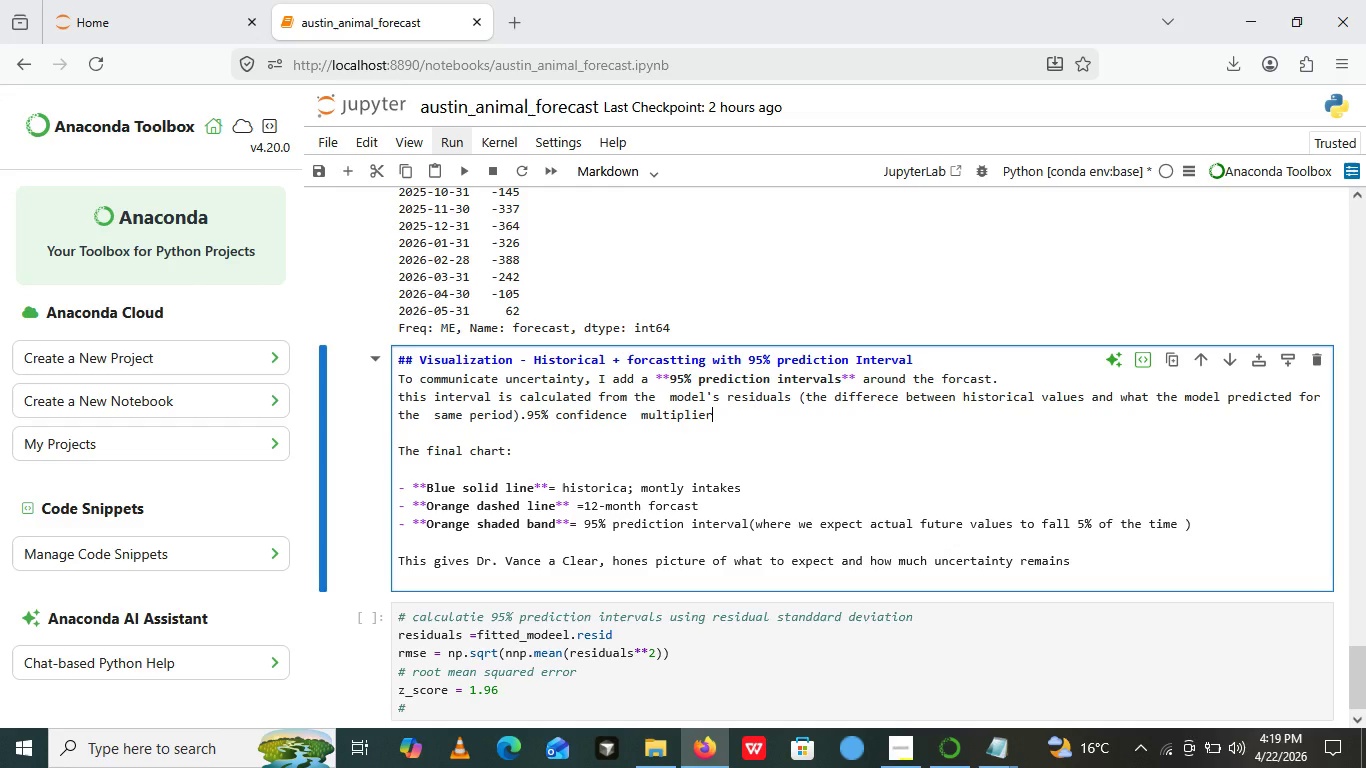 
key(Control+Z)
 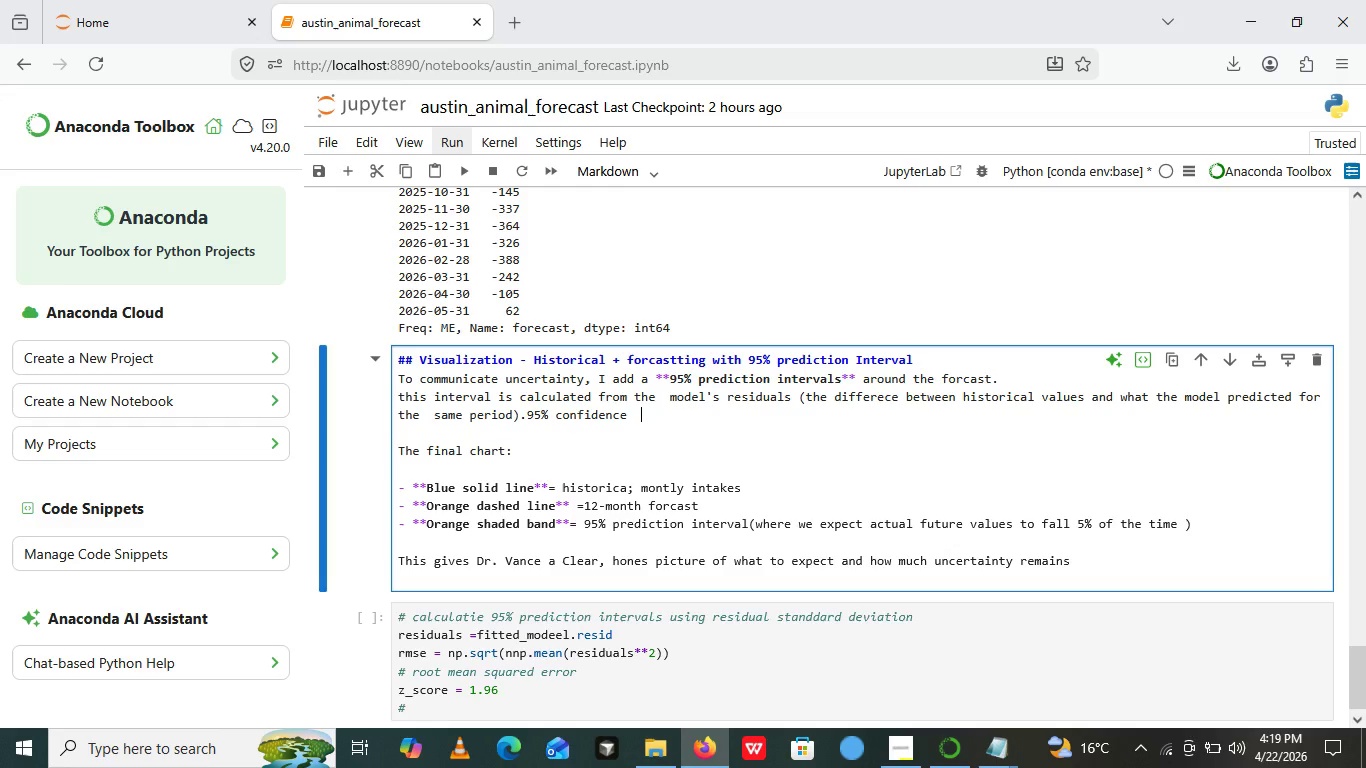 
key(Control+Z)
 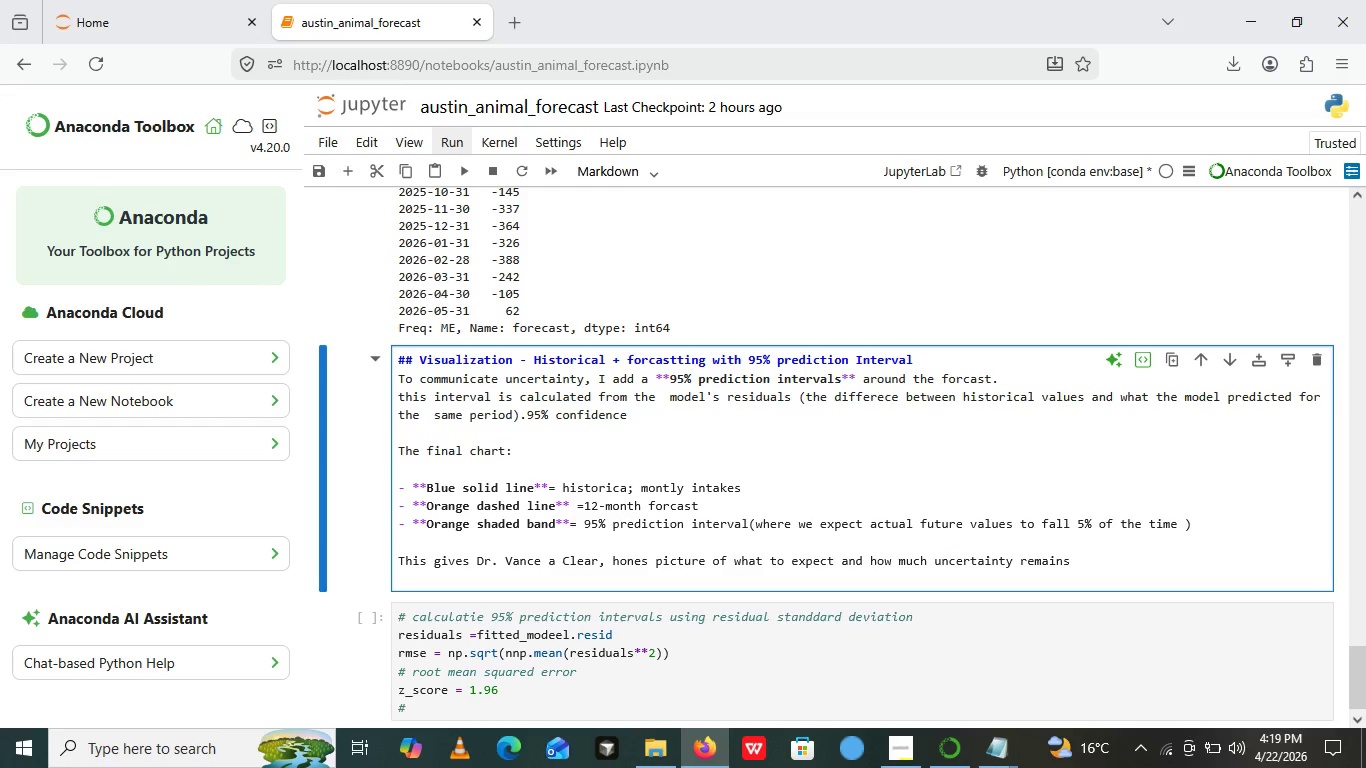 
key(Control+Z)
 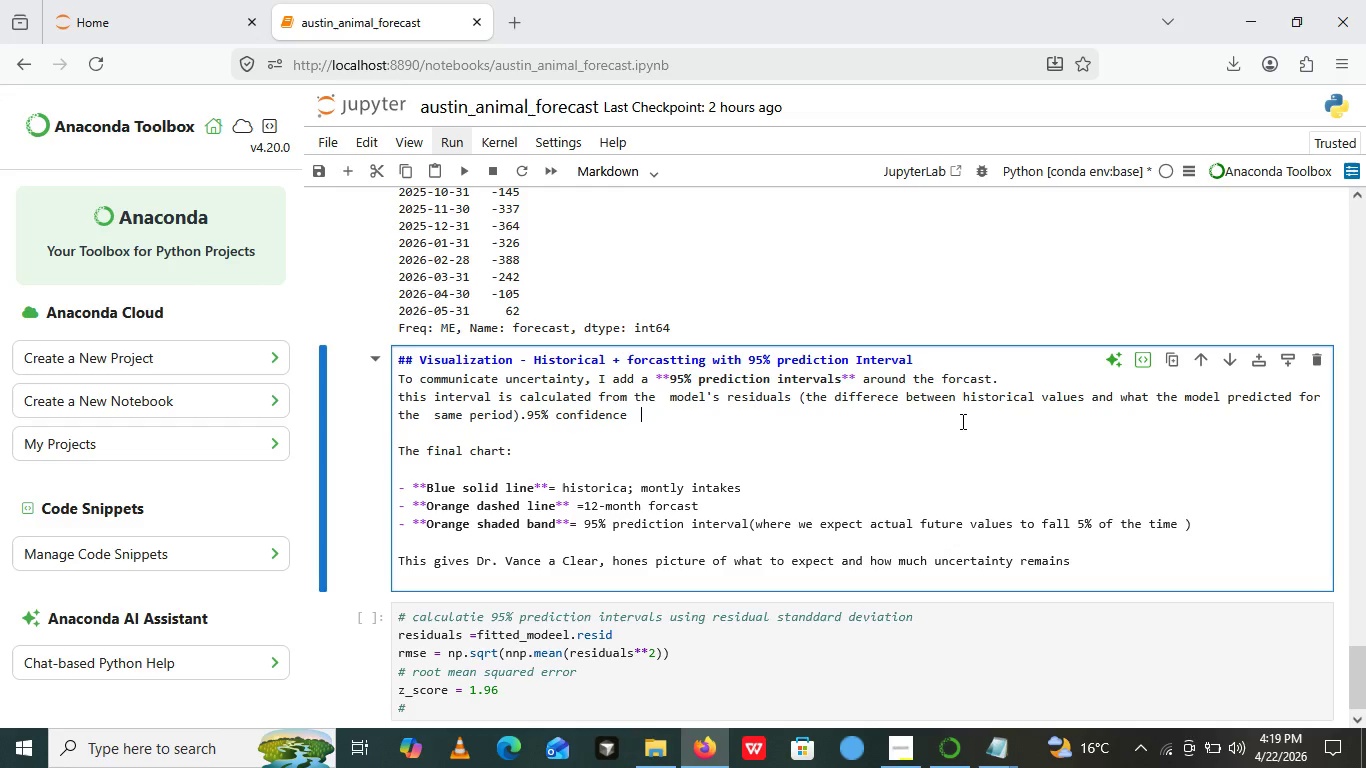 
hold_key(key=ControlLeft, duration=0.36)
 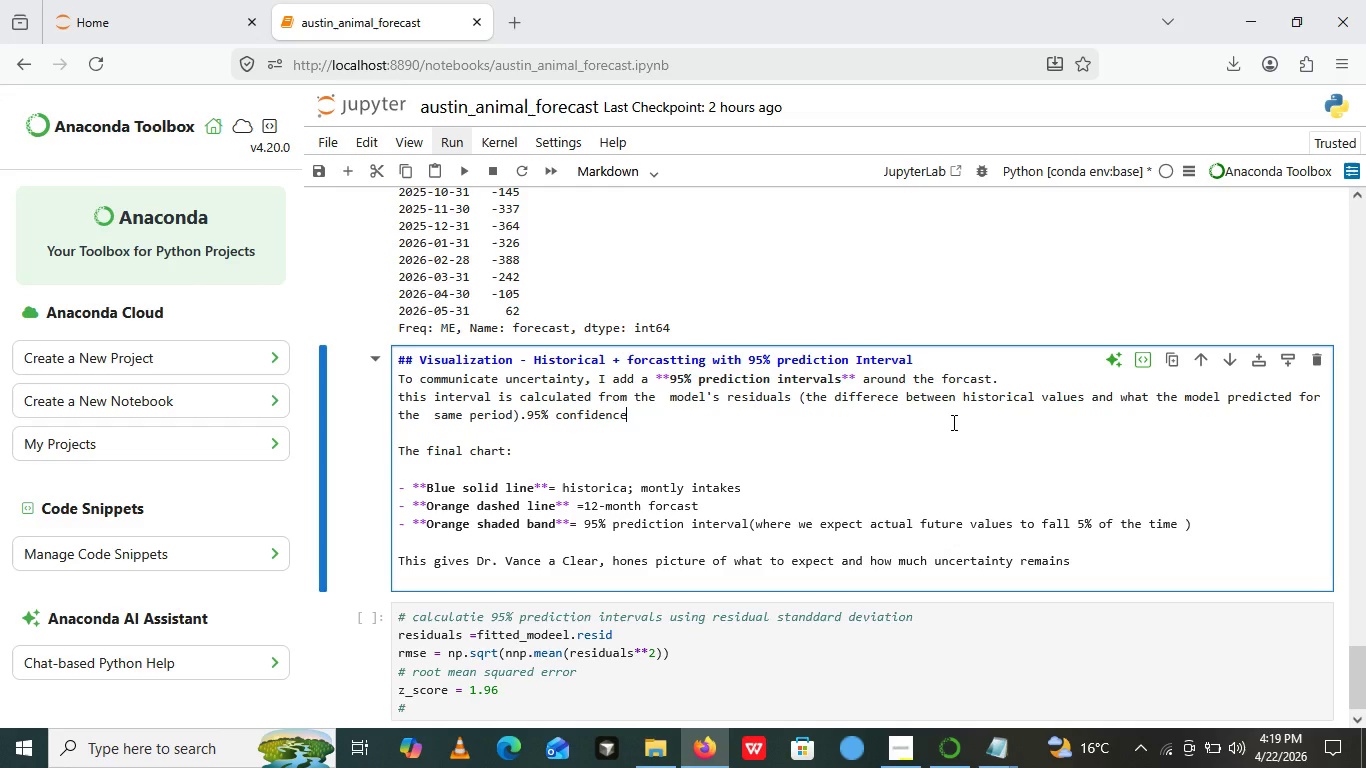 
key(Control+Z)
 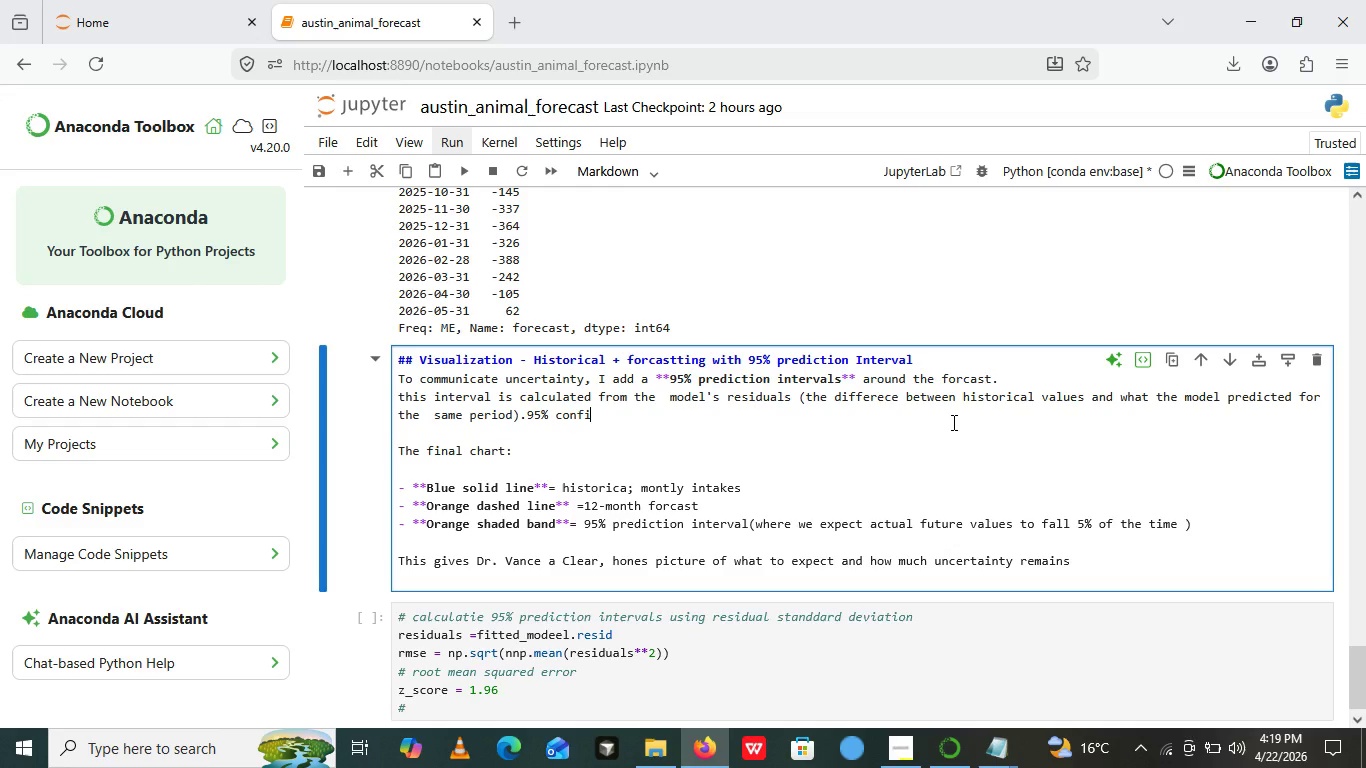 
key(Control+Z)
 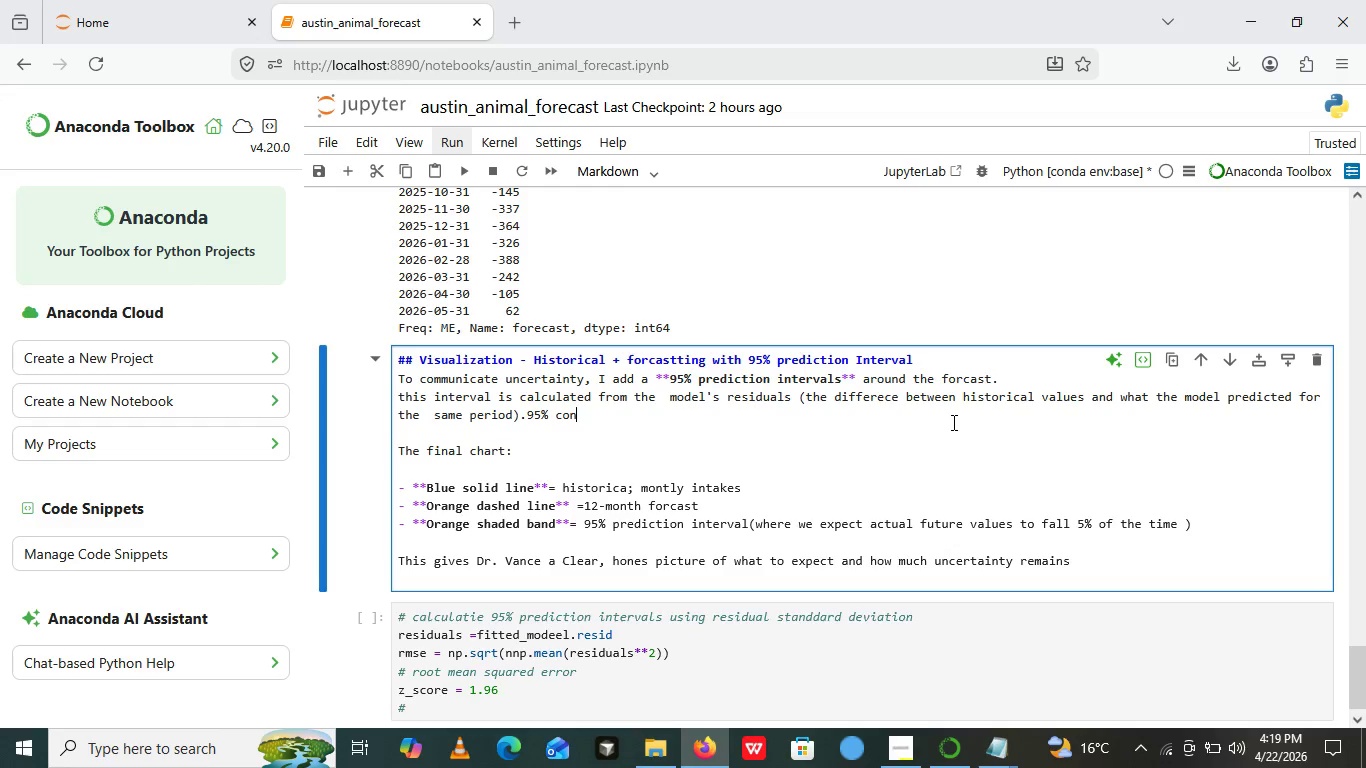 
key(Control+Z)
 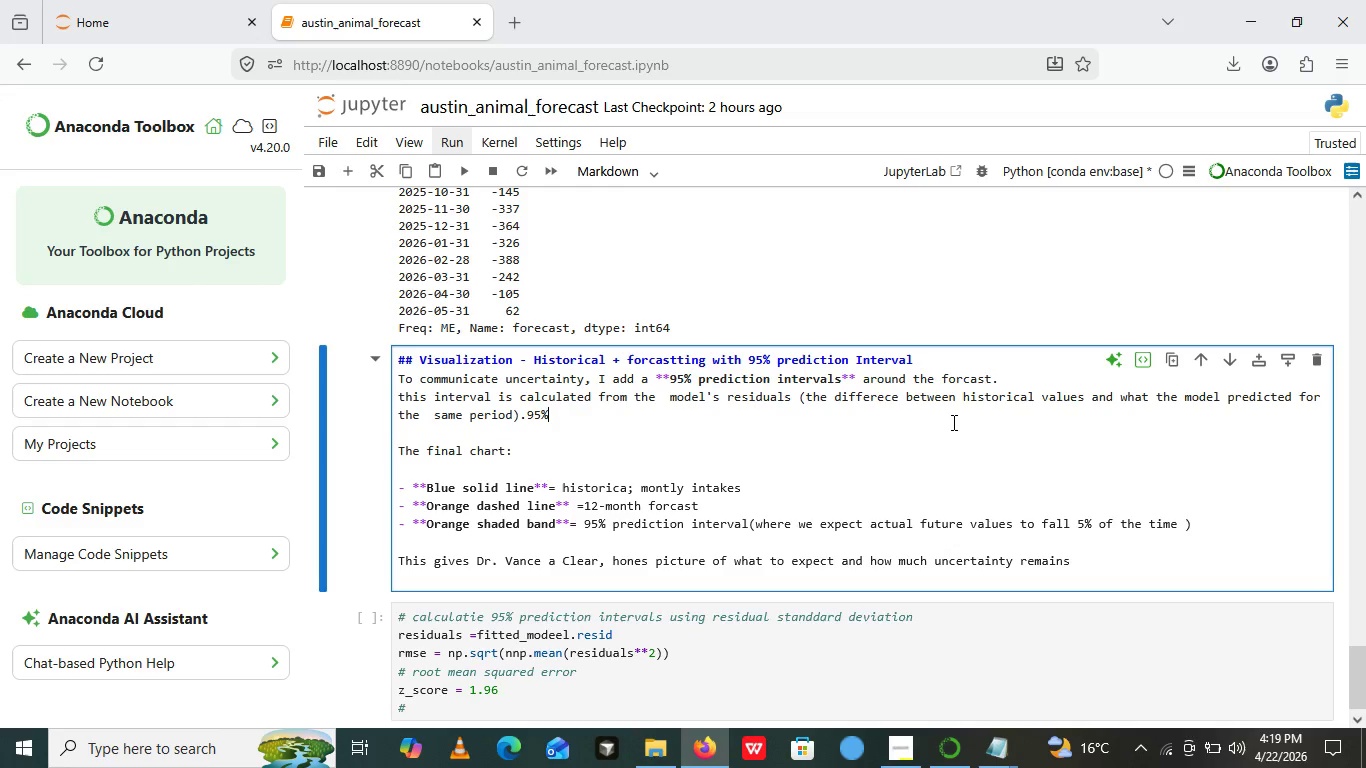 
key(Control+Z)
 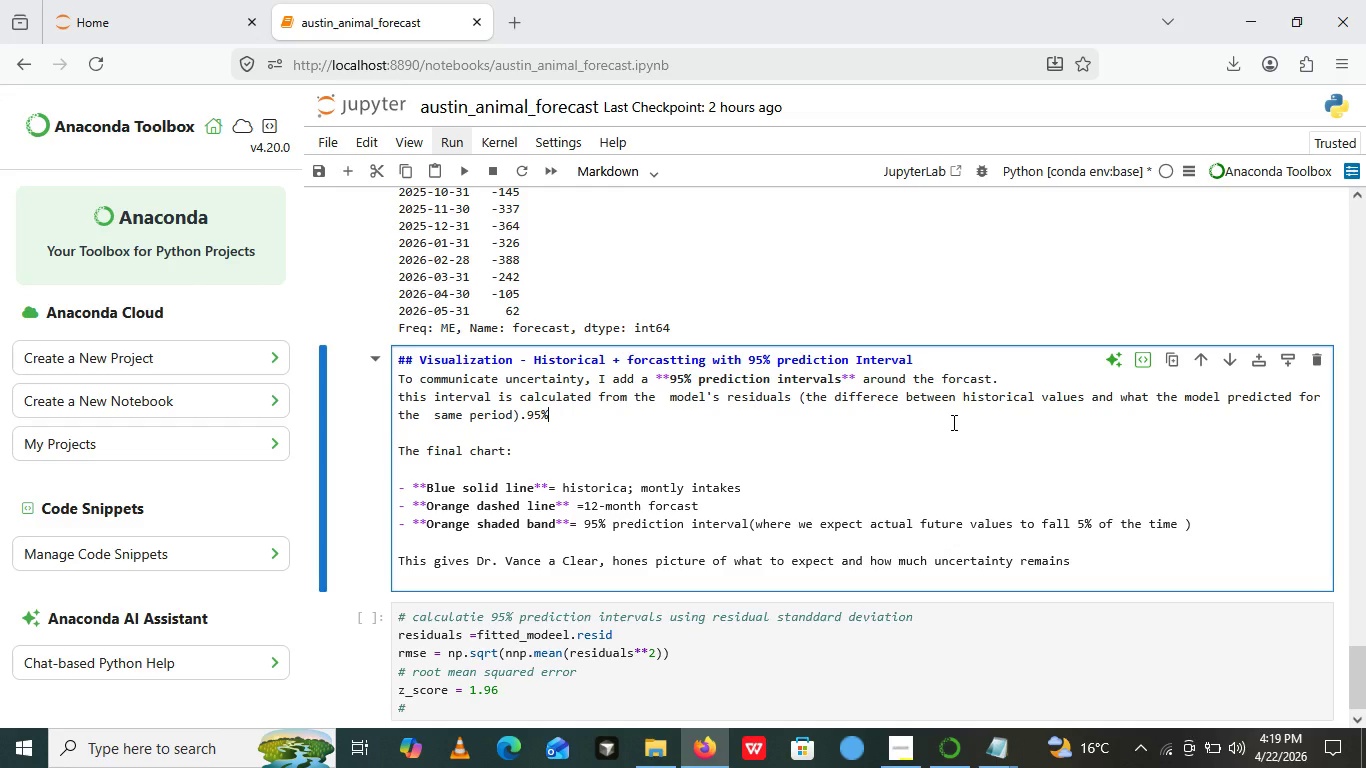 
key(Control+Z)
 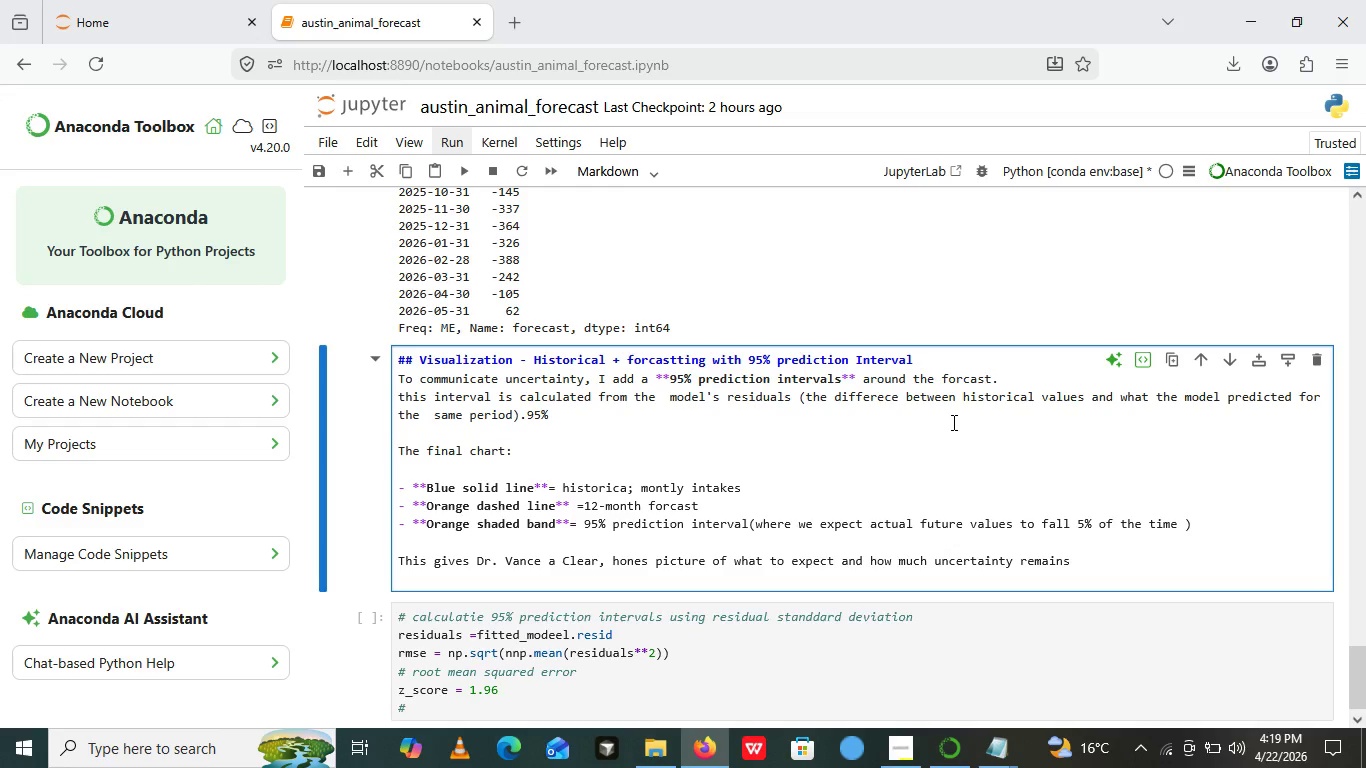 
key(Control+Z)
 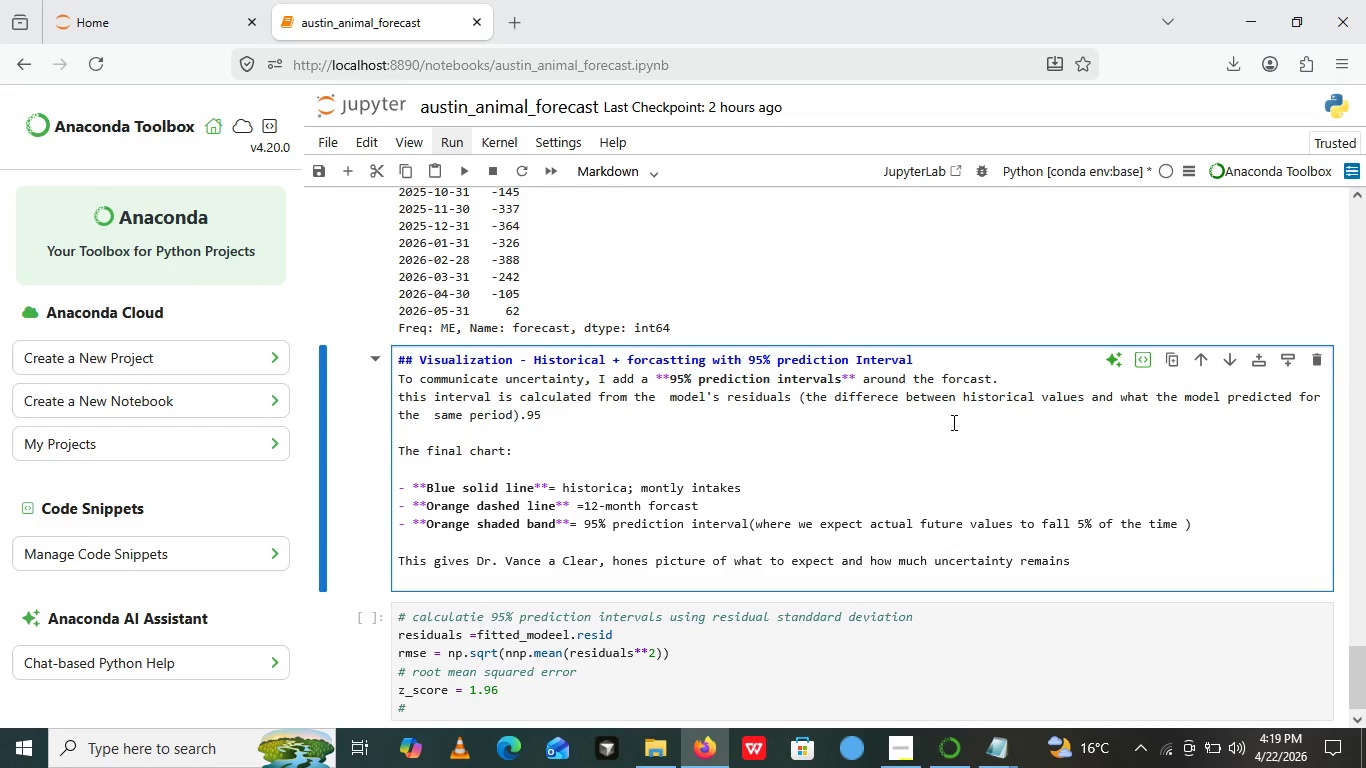 
key(Control+Z)
 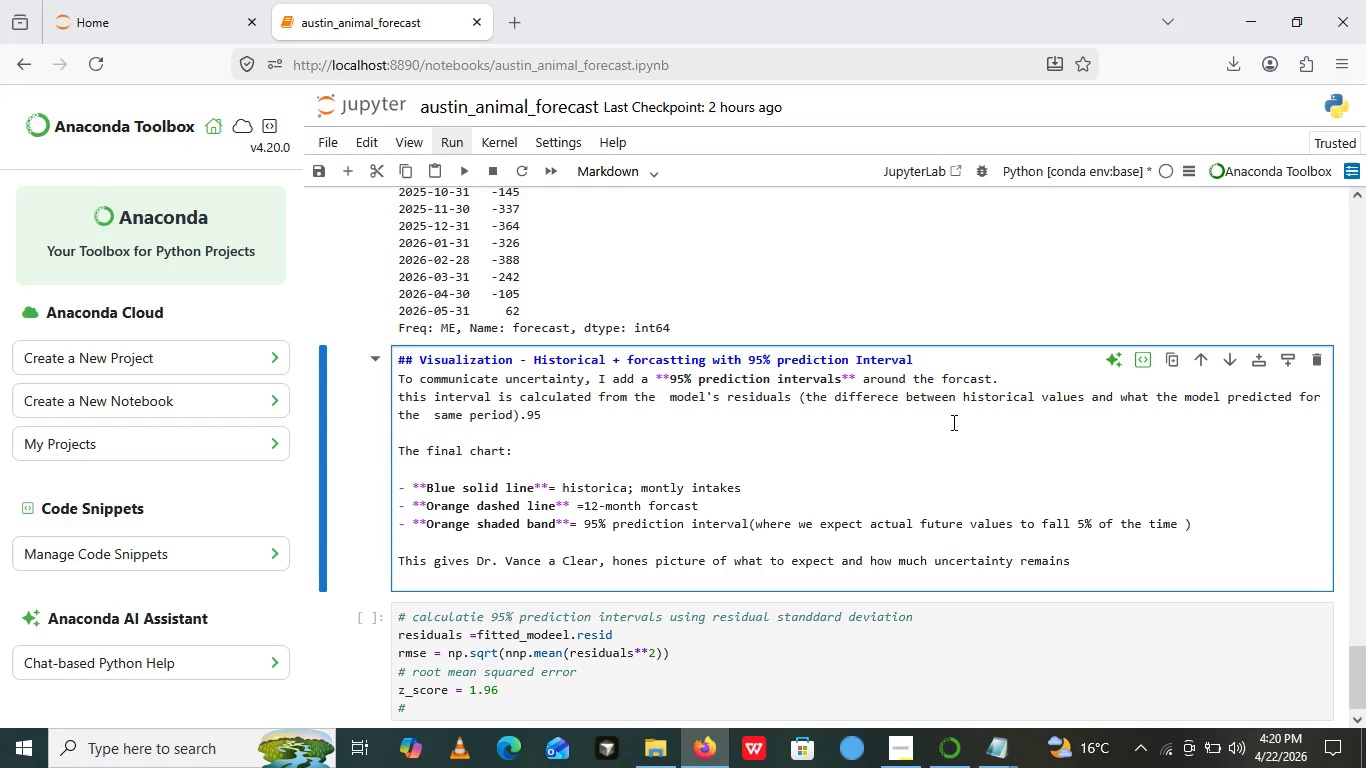 
wait(14.62)
 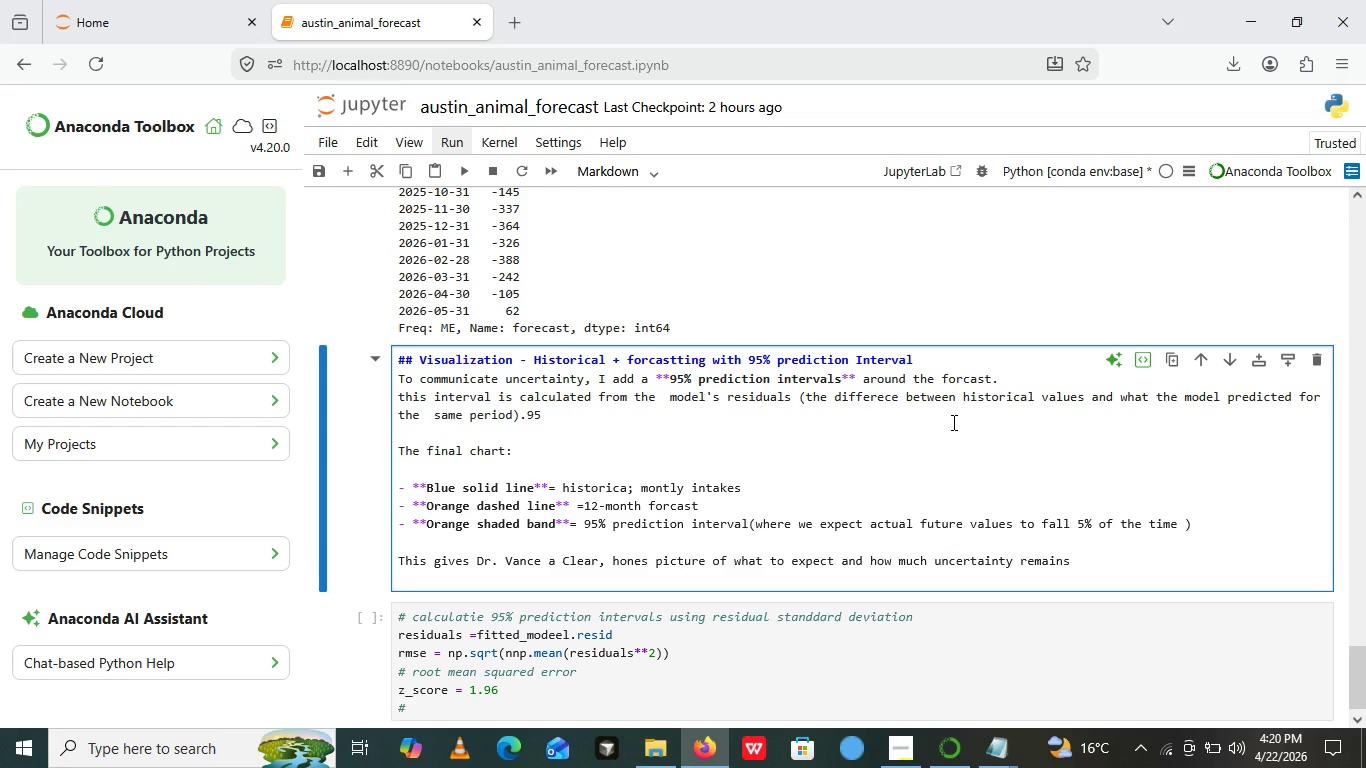 
key(Control+Z)
 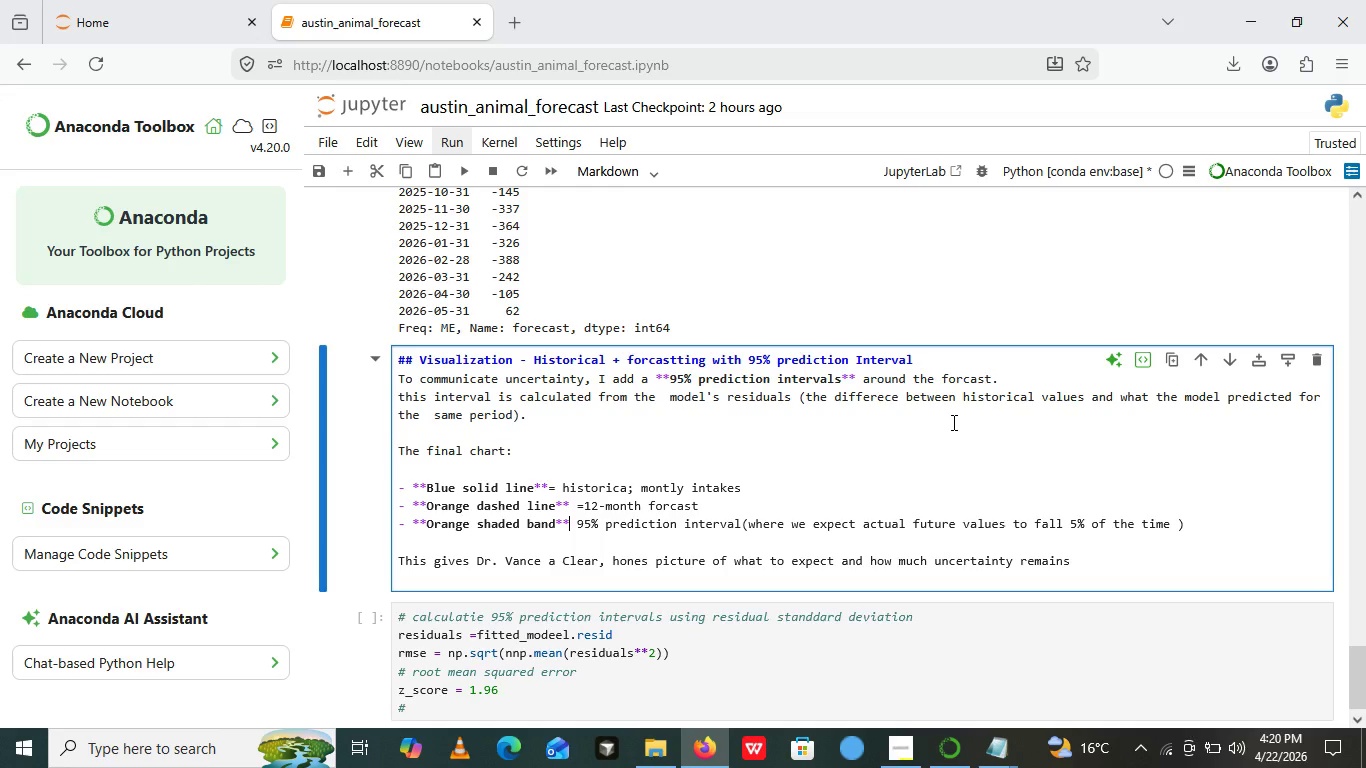 
key(Control+Z)
 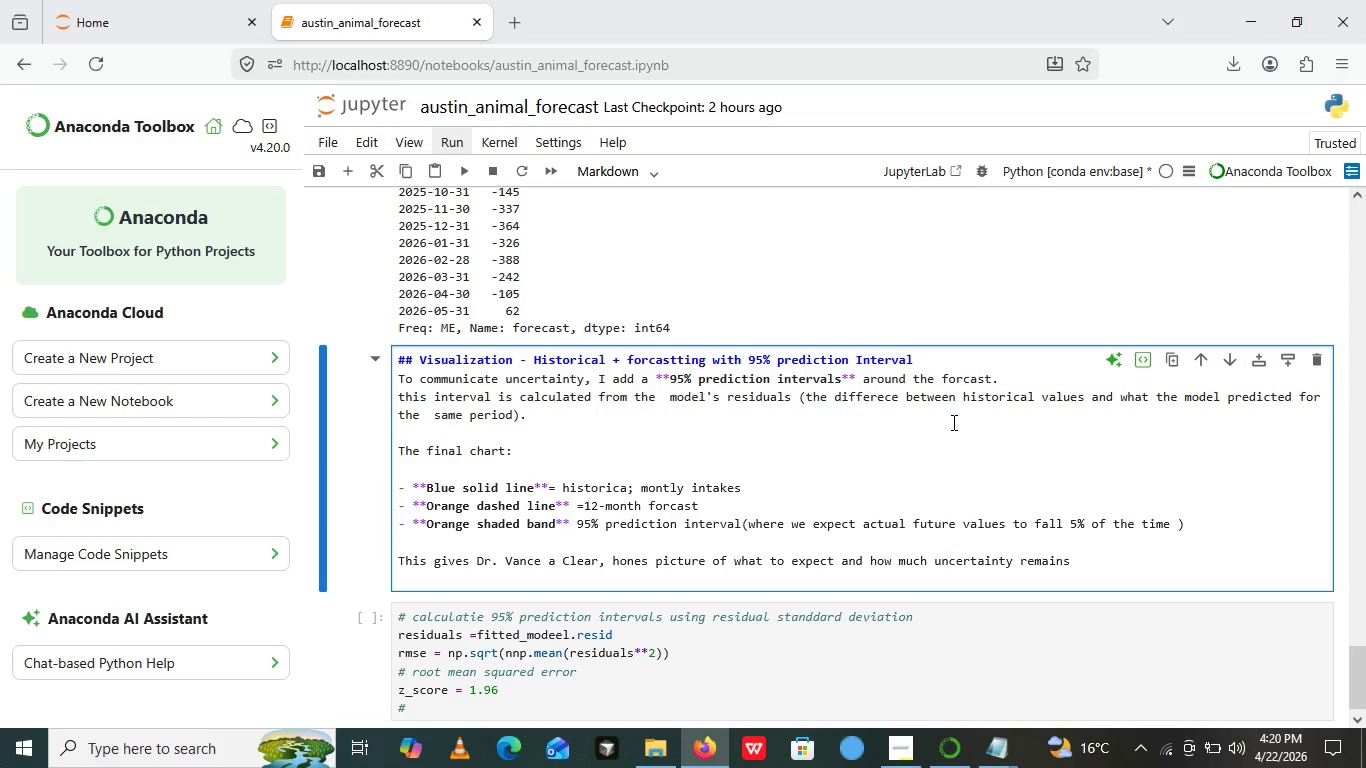 
key(Control+Z)
 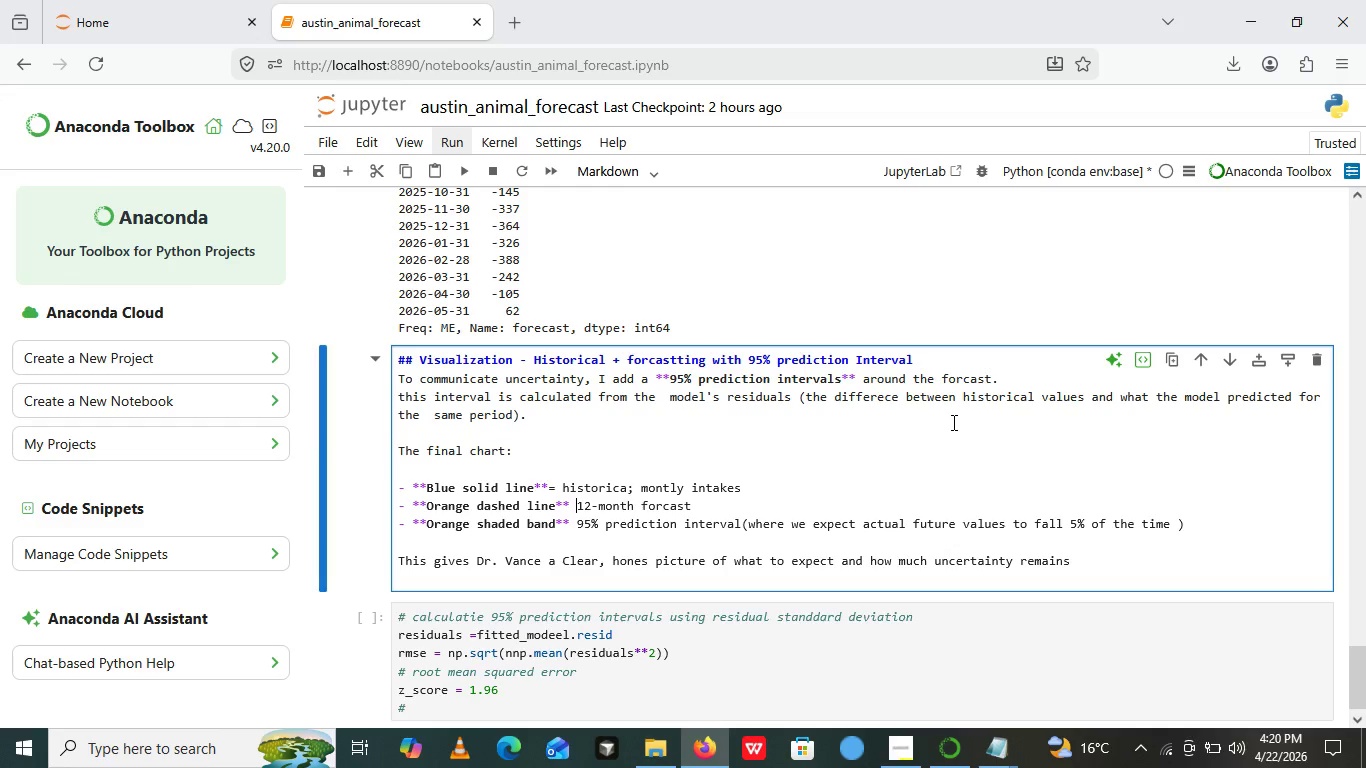 
key(Control+Z)
 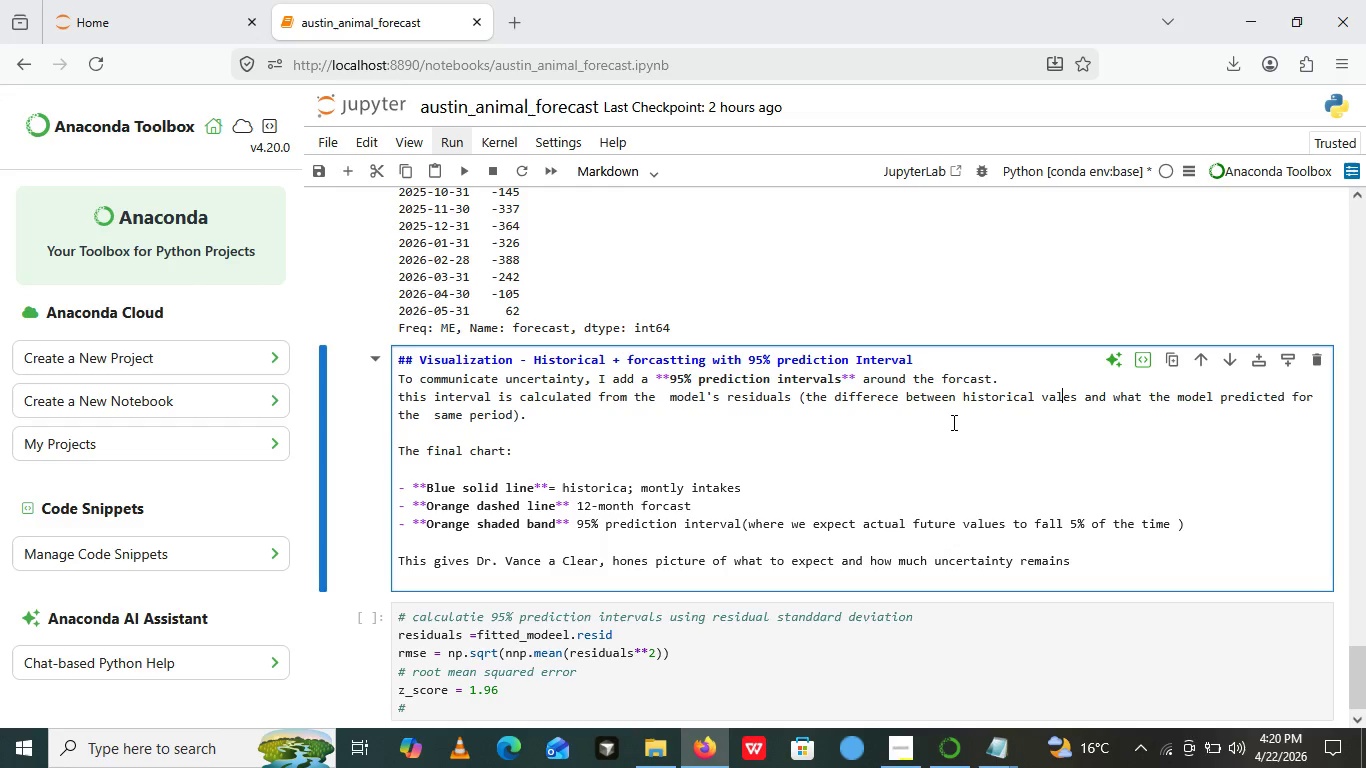 
key(Control+Z)
 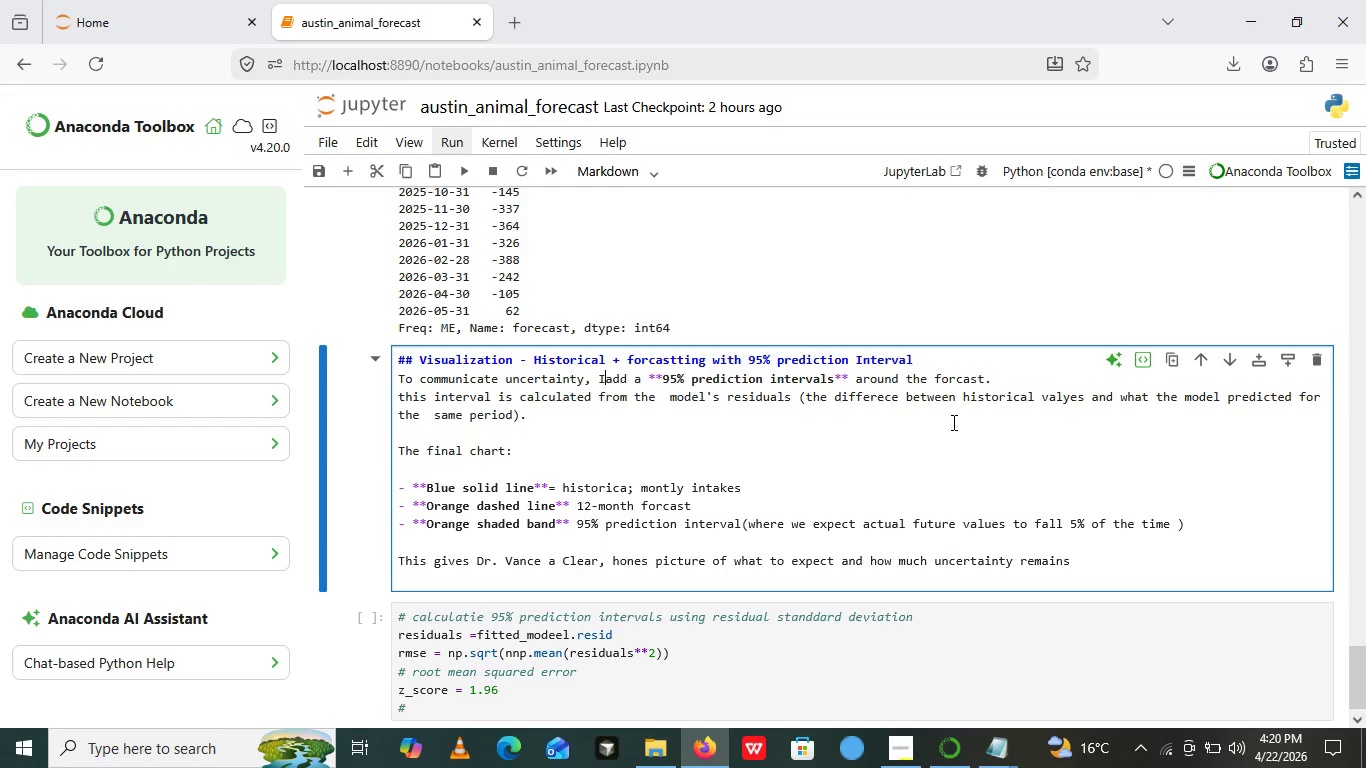 
key(Control+Z)
 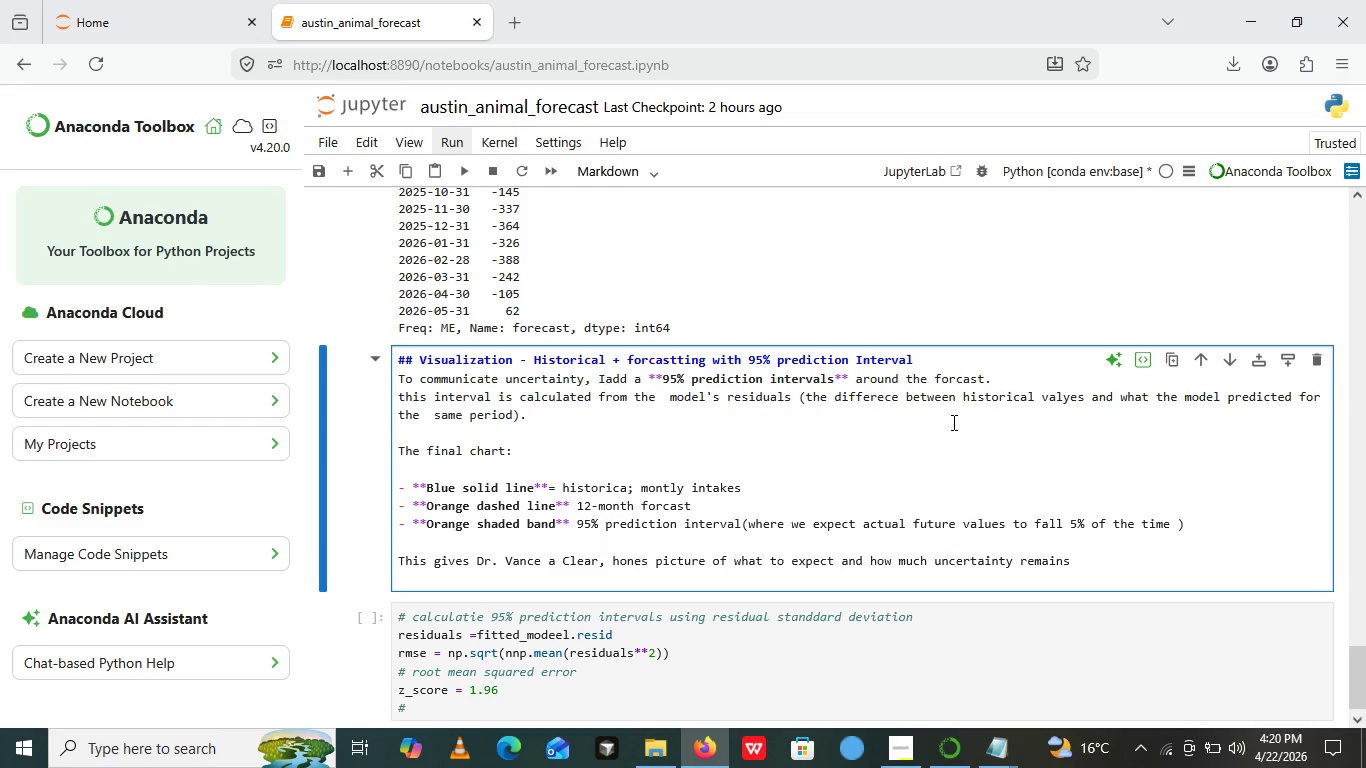 
key(Control+Z)
 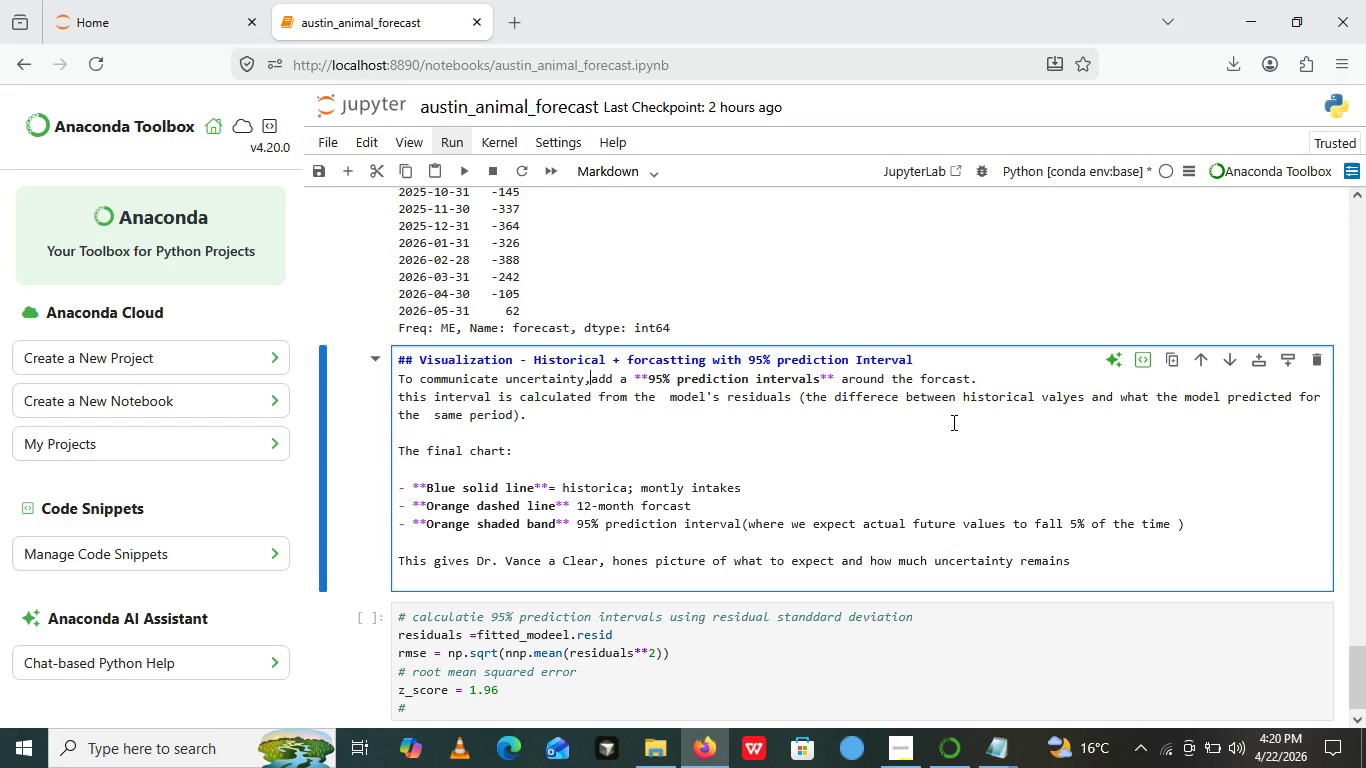 
key(Control+Z)
 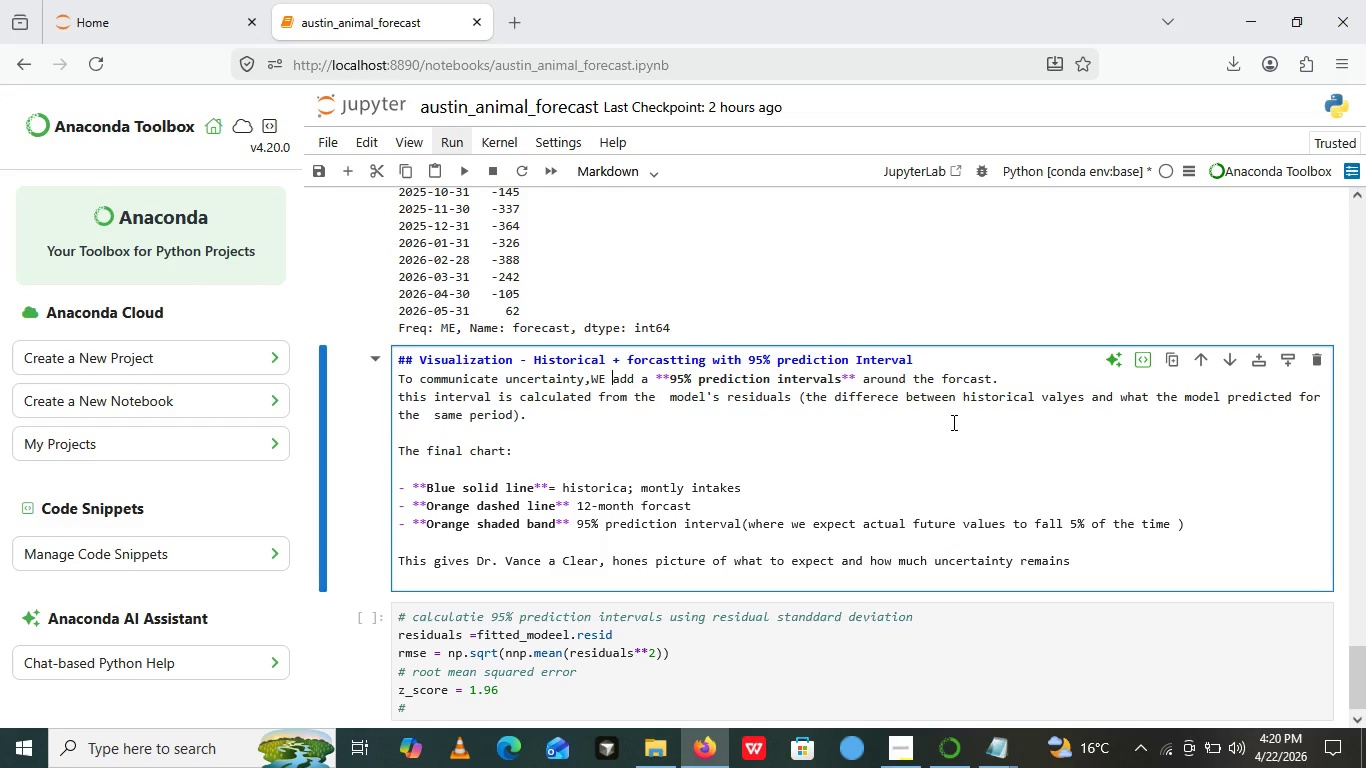 
key(Control+Z)
 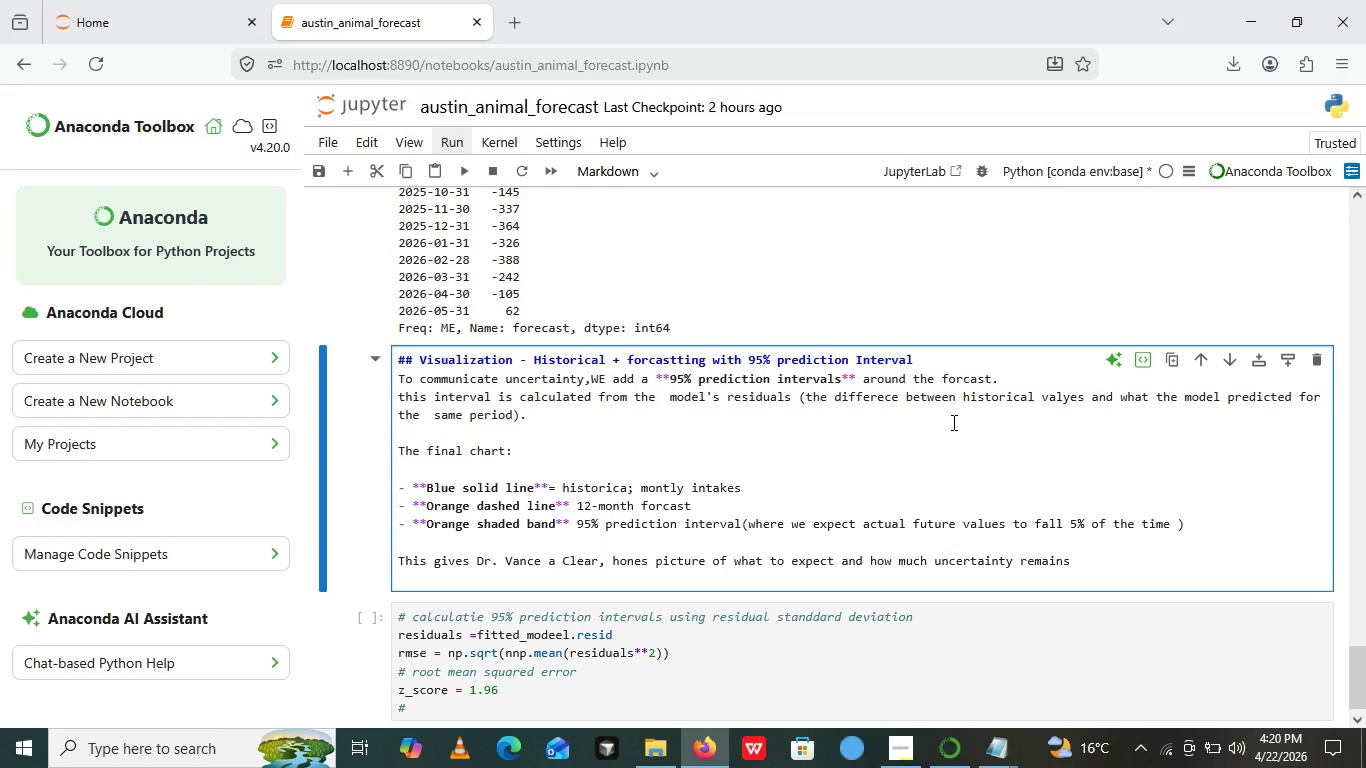 
key(Control+Z)
 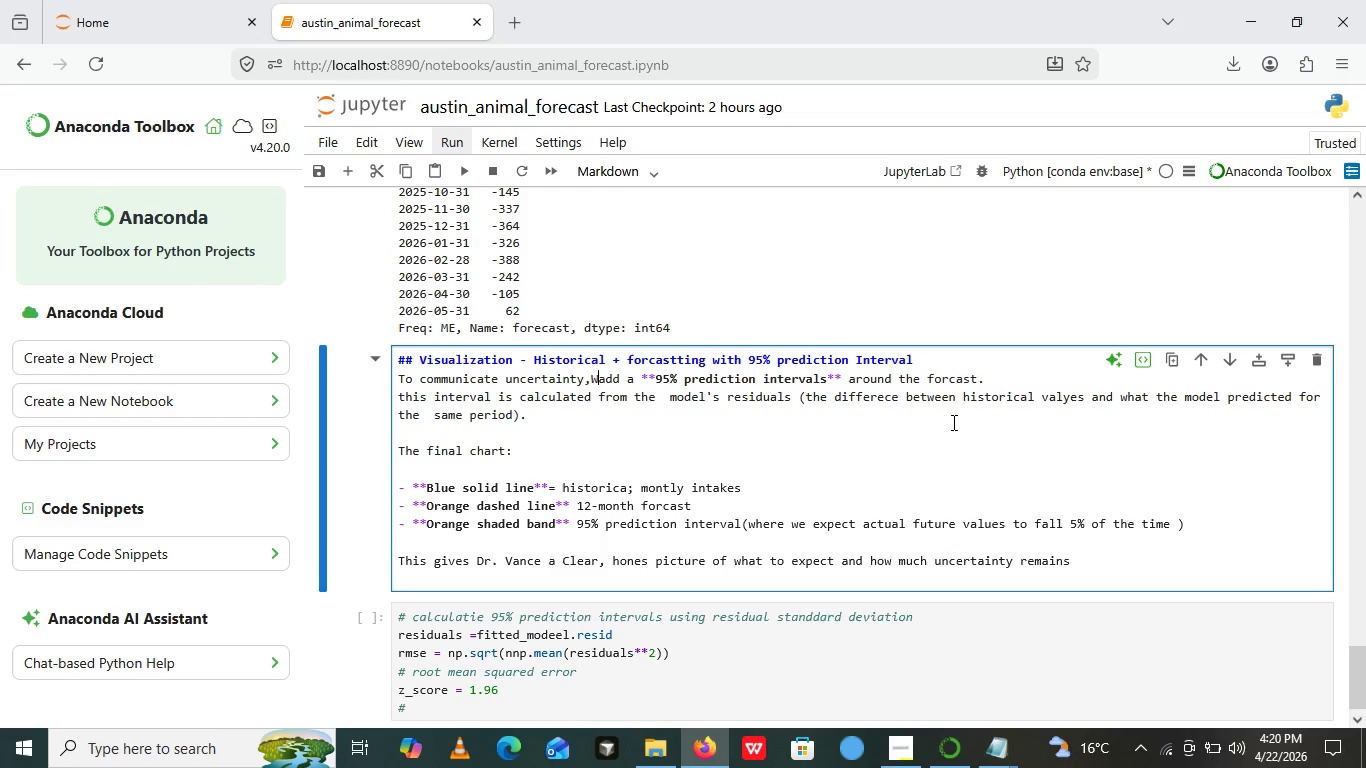 
key(Backspace)
 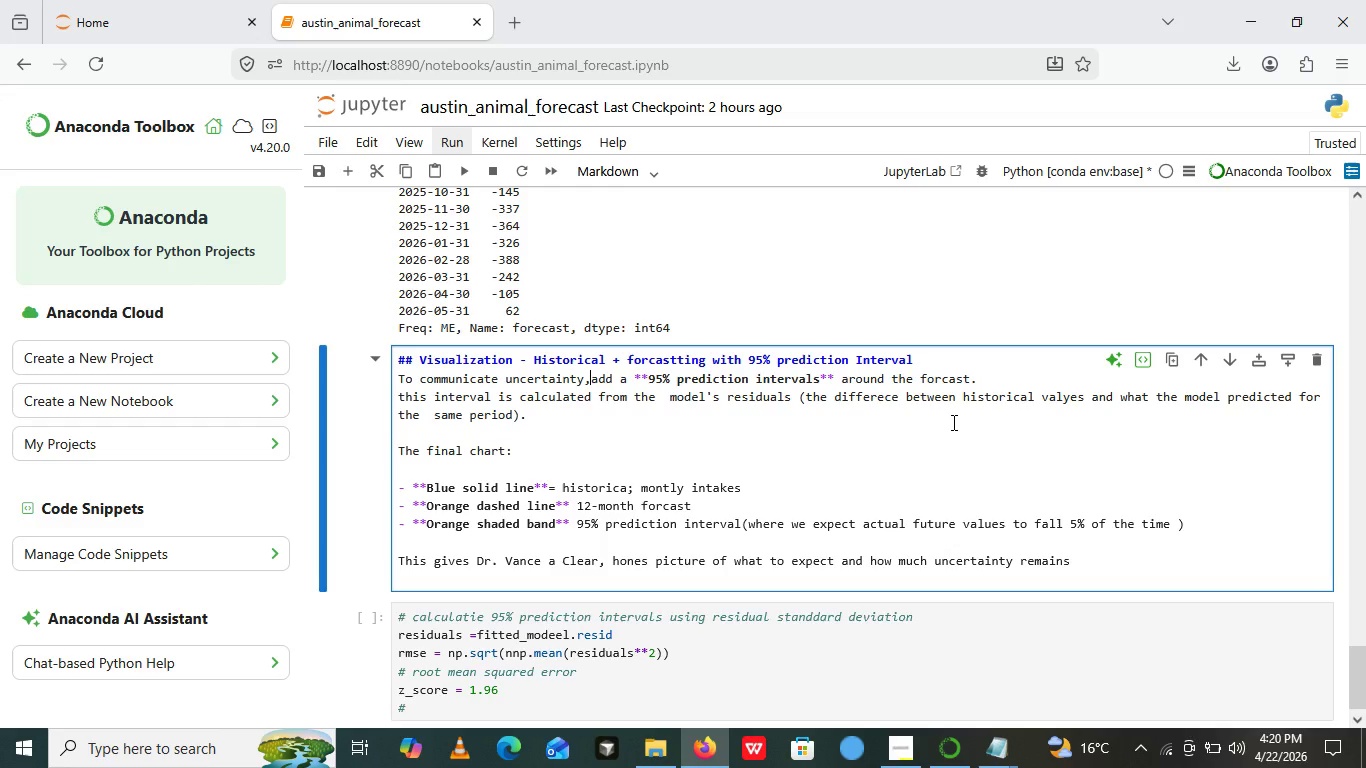 
key(Backspace)
 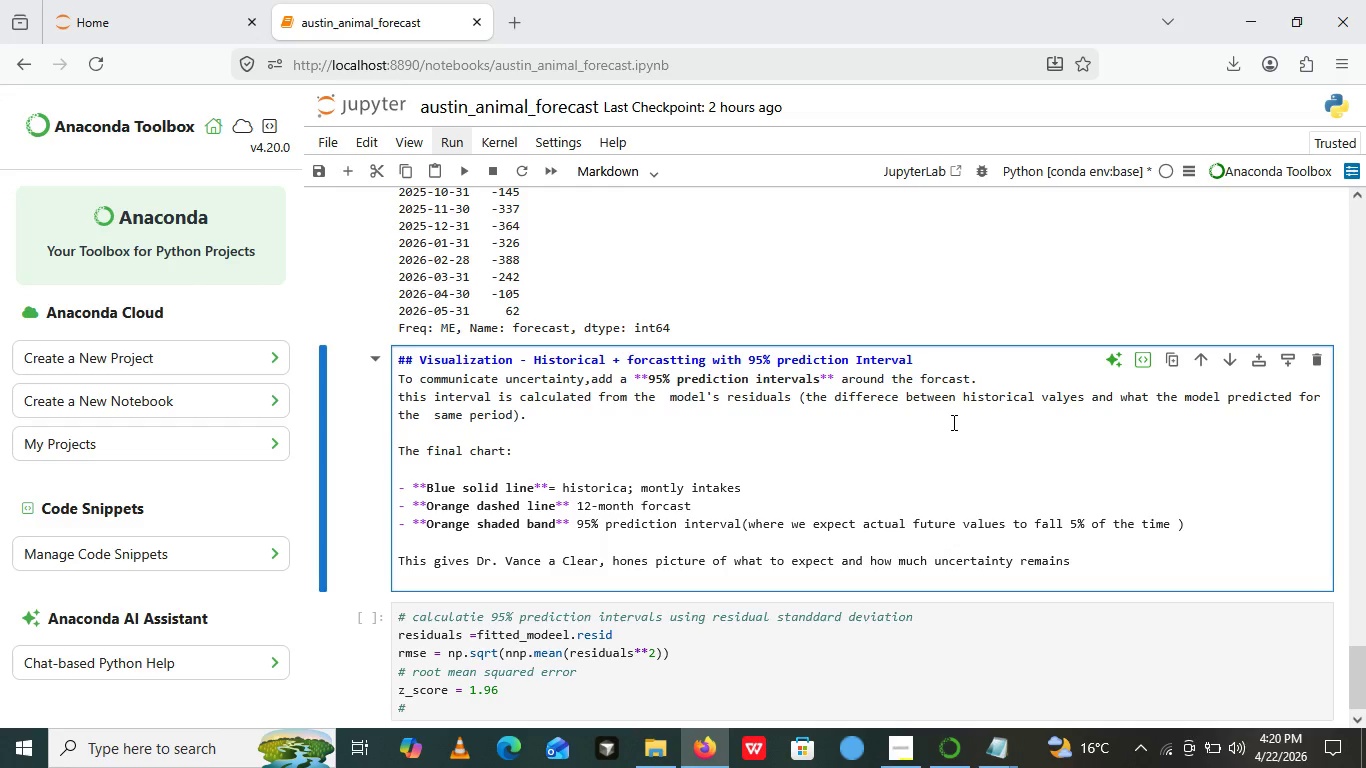 
key(Backspace)
 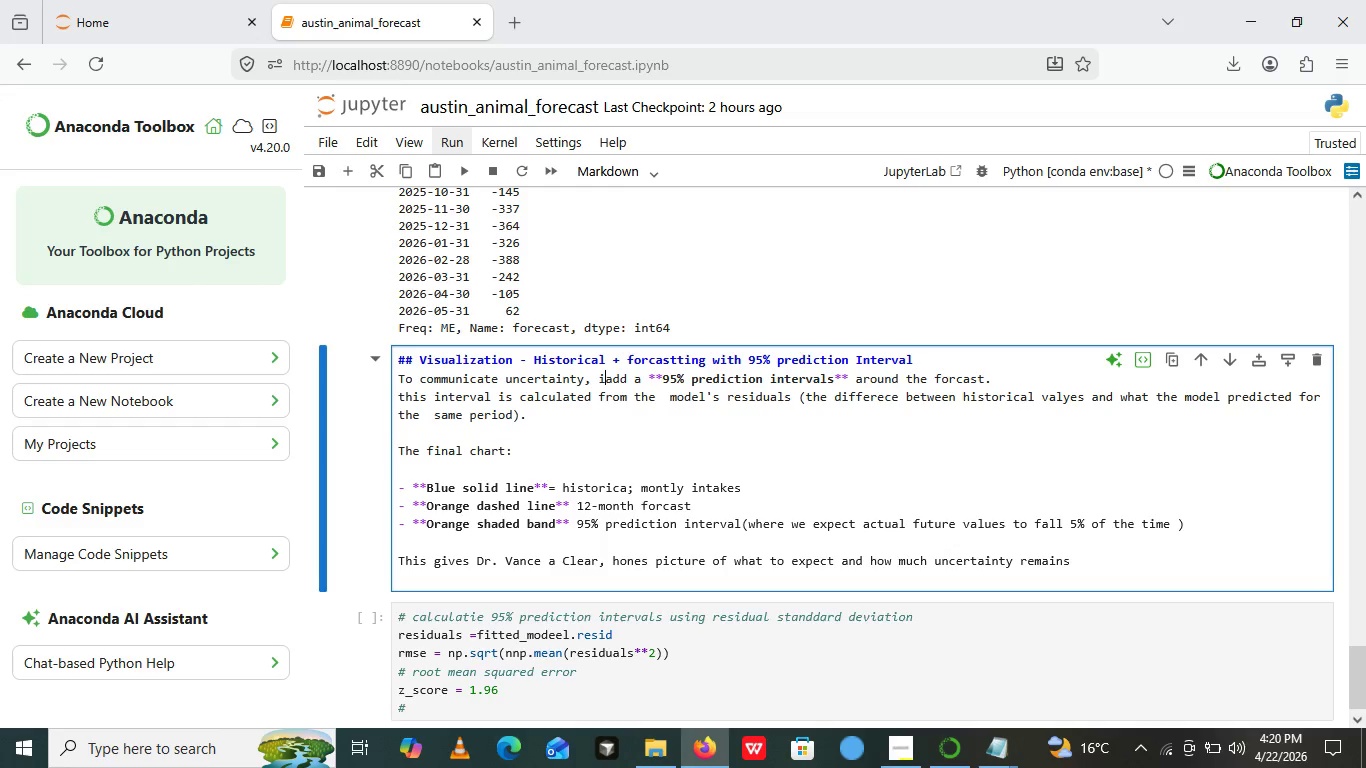 
key(Space)
 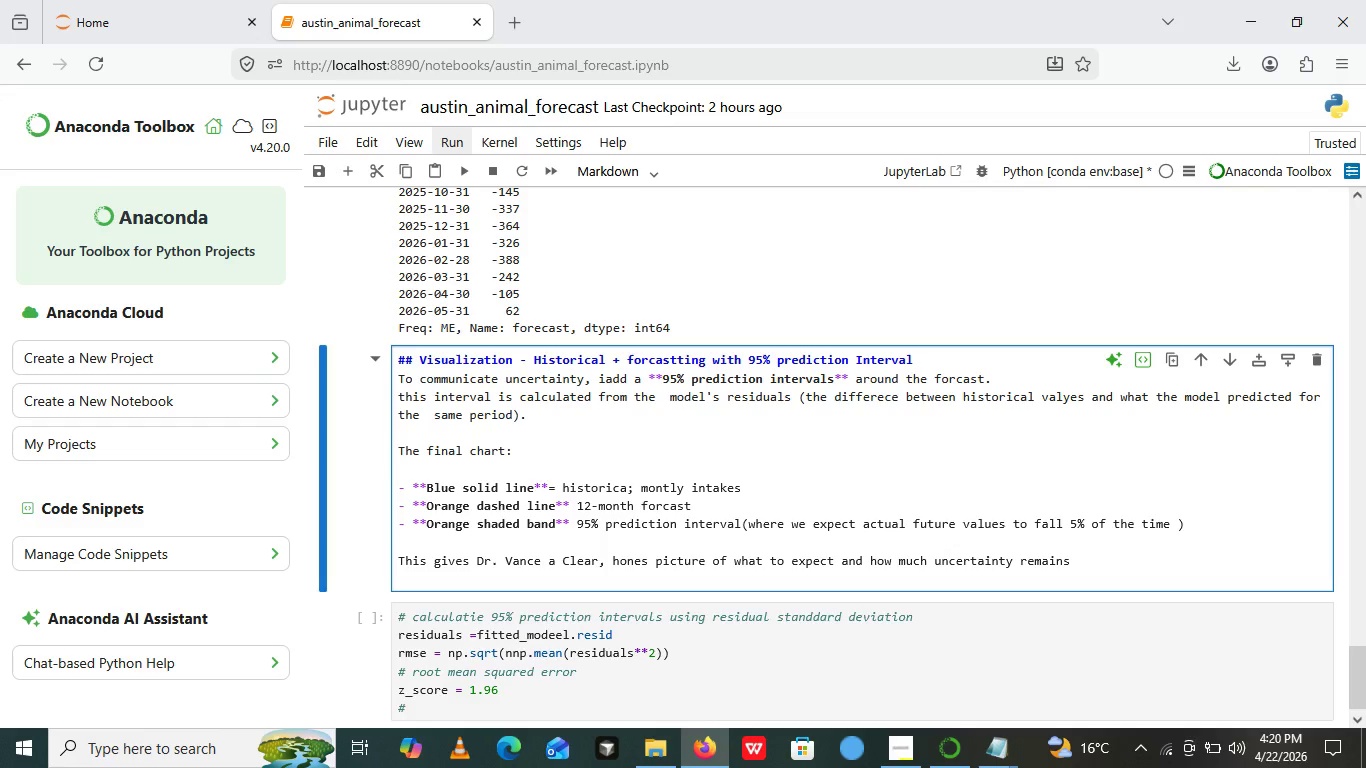 
key(I)
 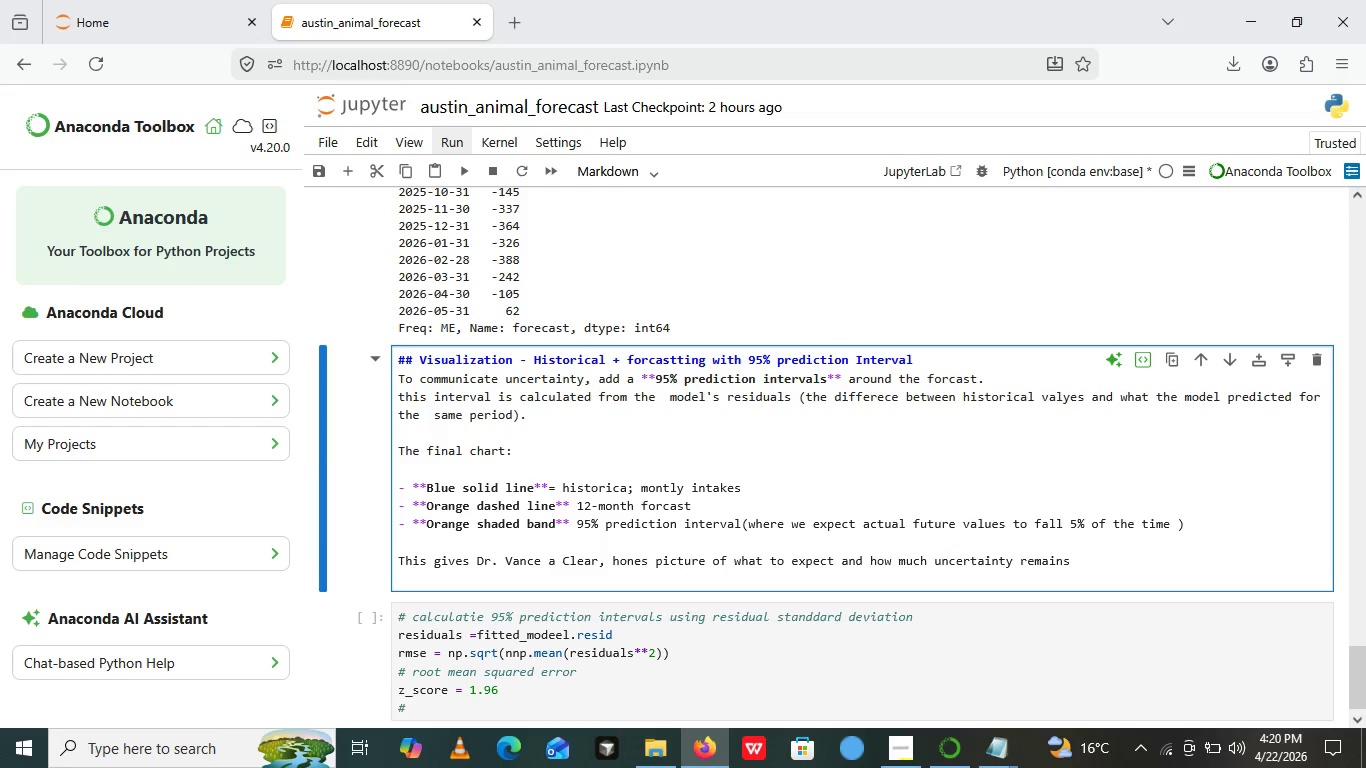 
key(Backspace)
 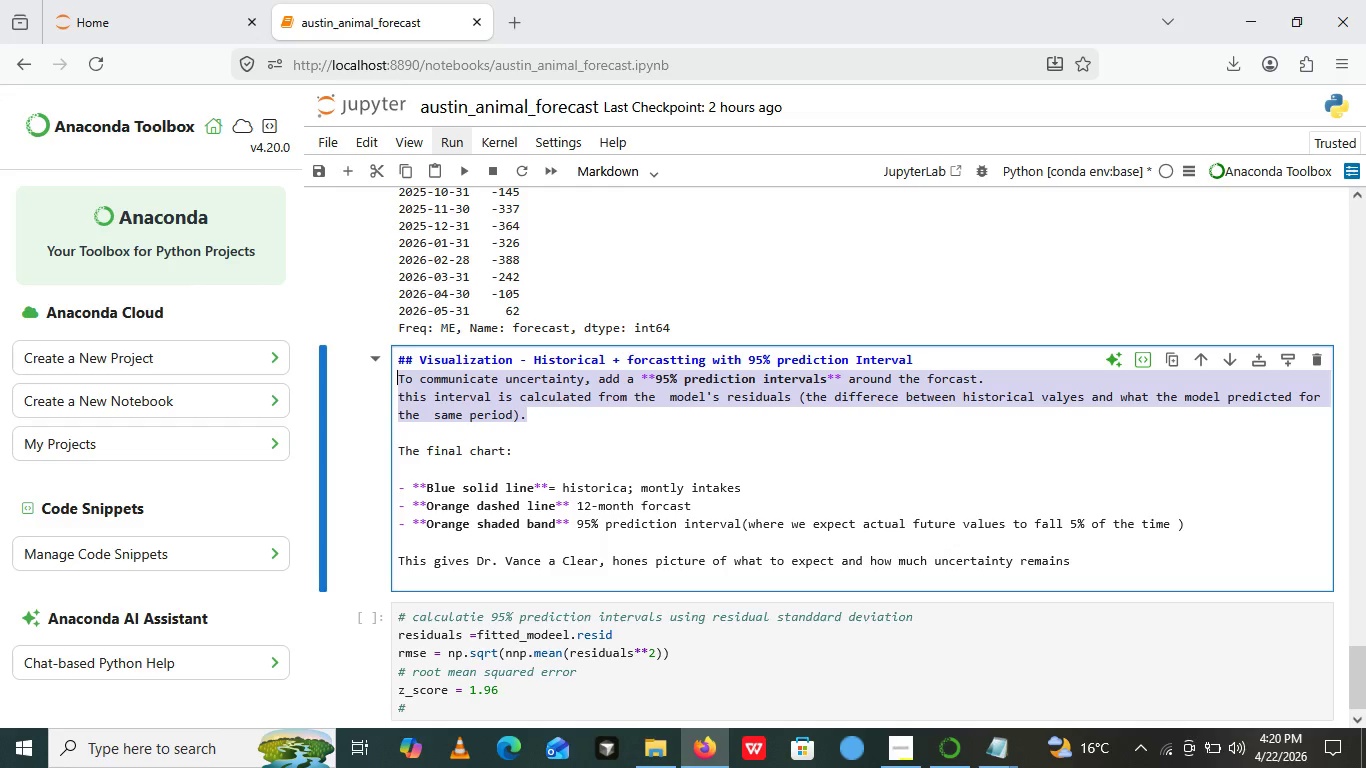 
key(Control+I)
 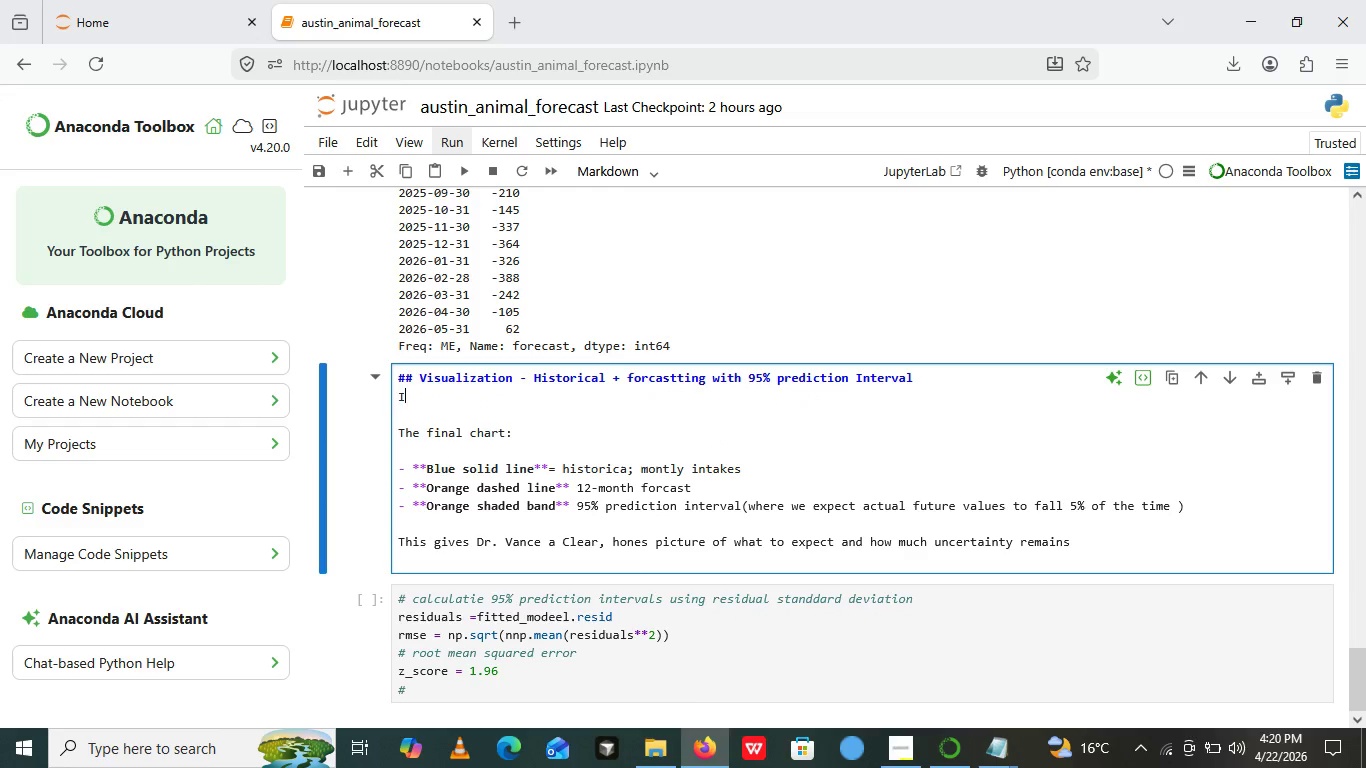 
key(Backspace)
 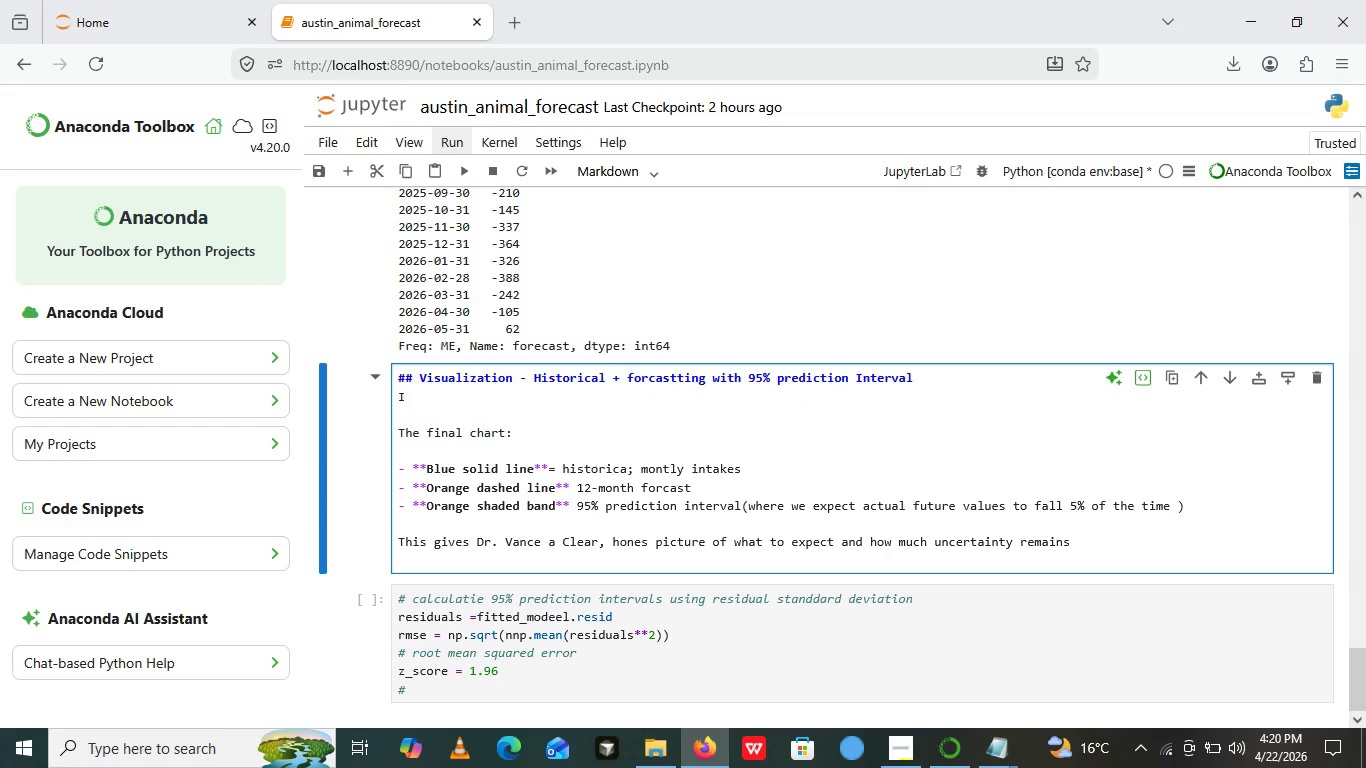 
key(Shift+I)
 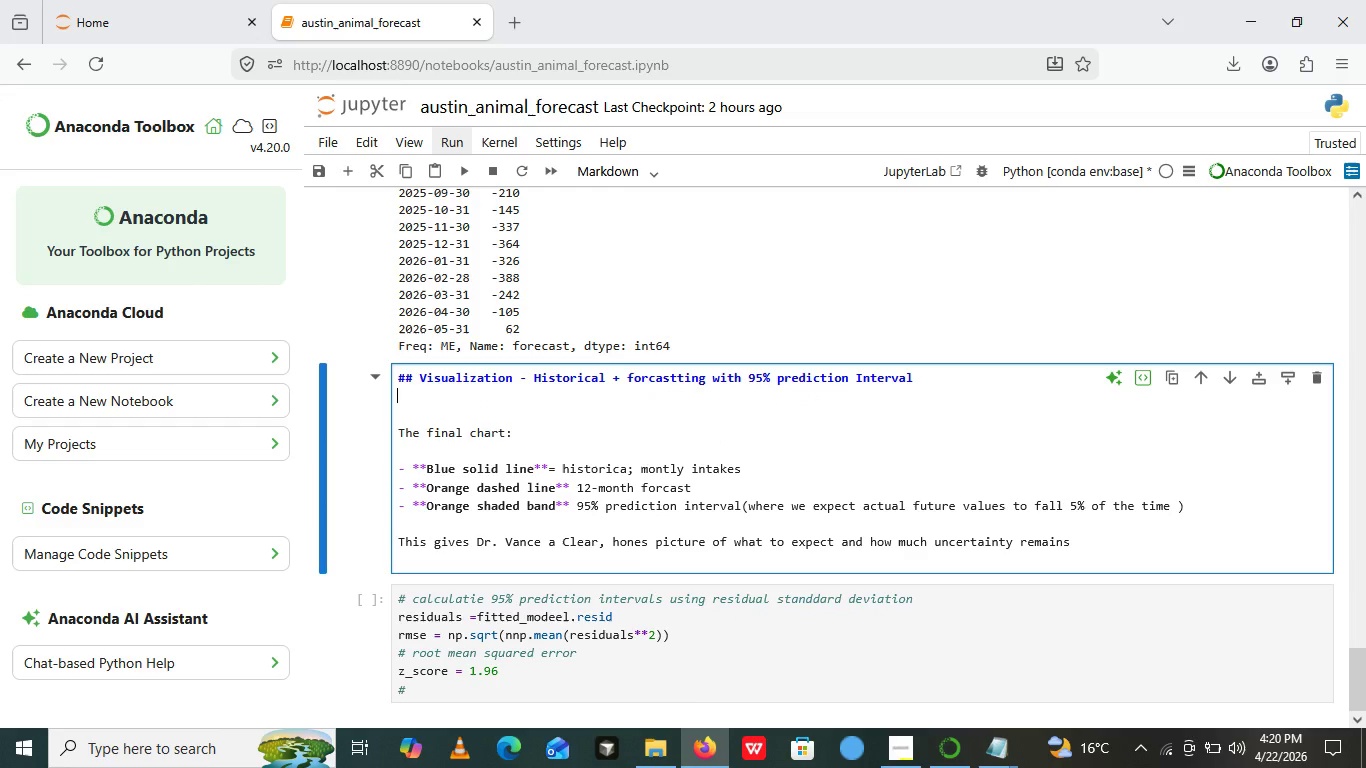 
key(Control+Z)
 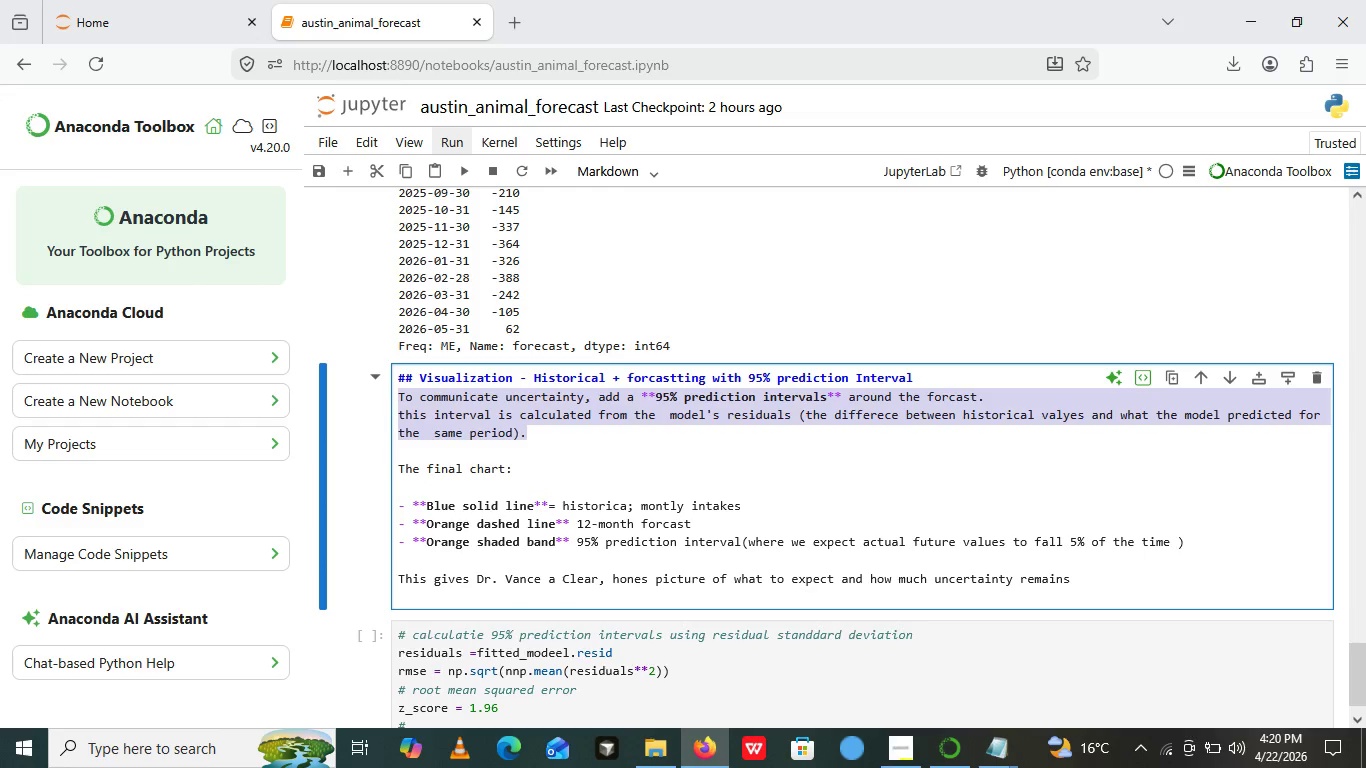 
key(Control+Z)
 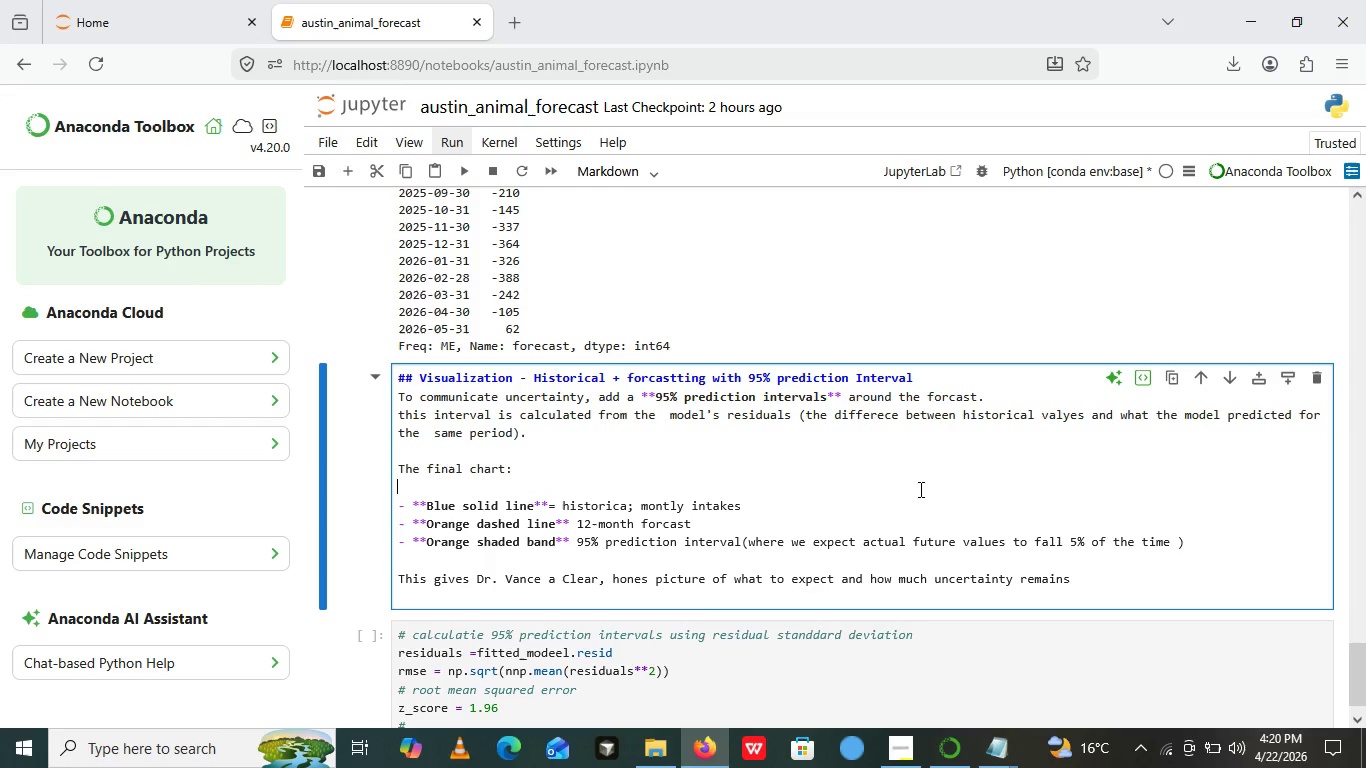 
left_click([942, 491])
 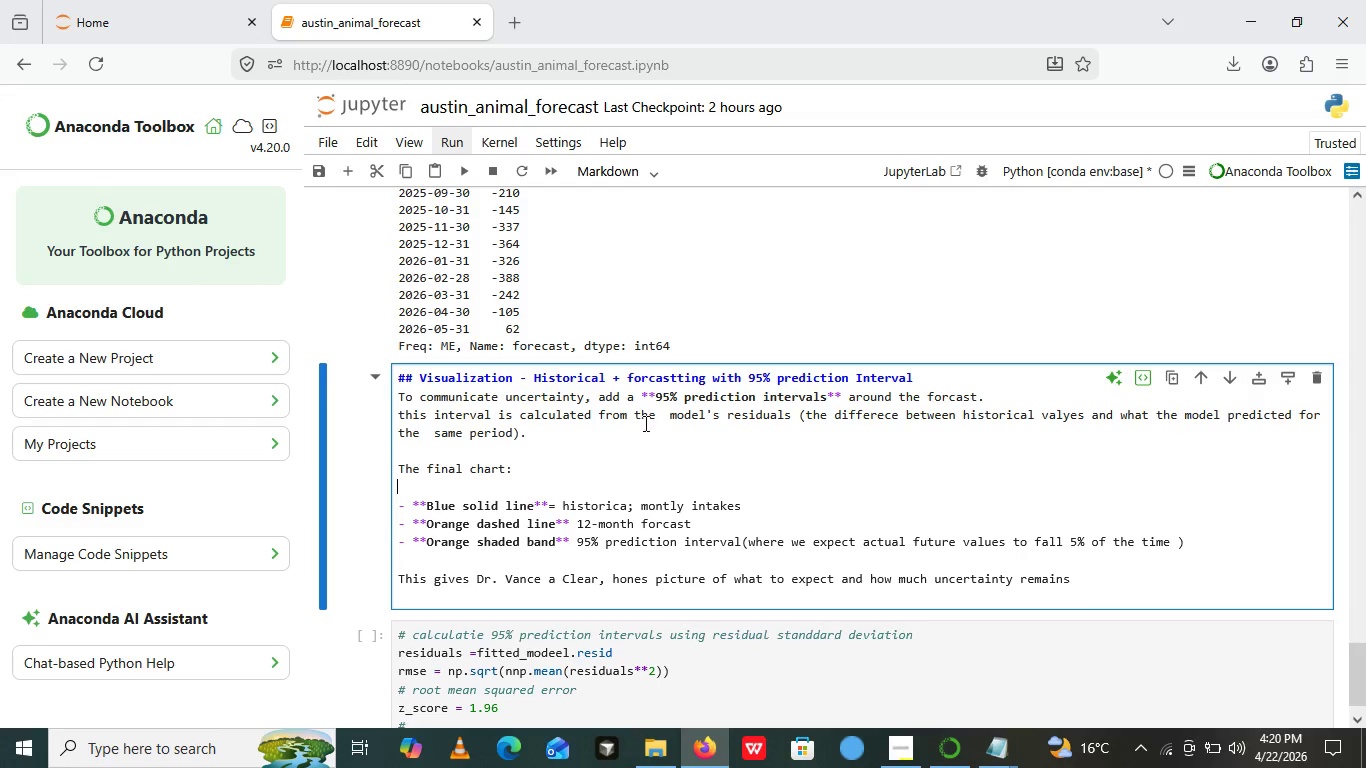 
wait(10.77)
 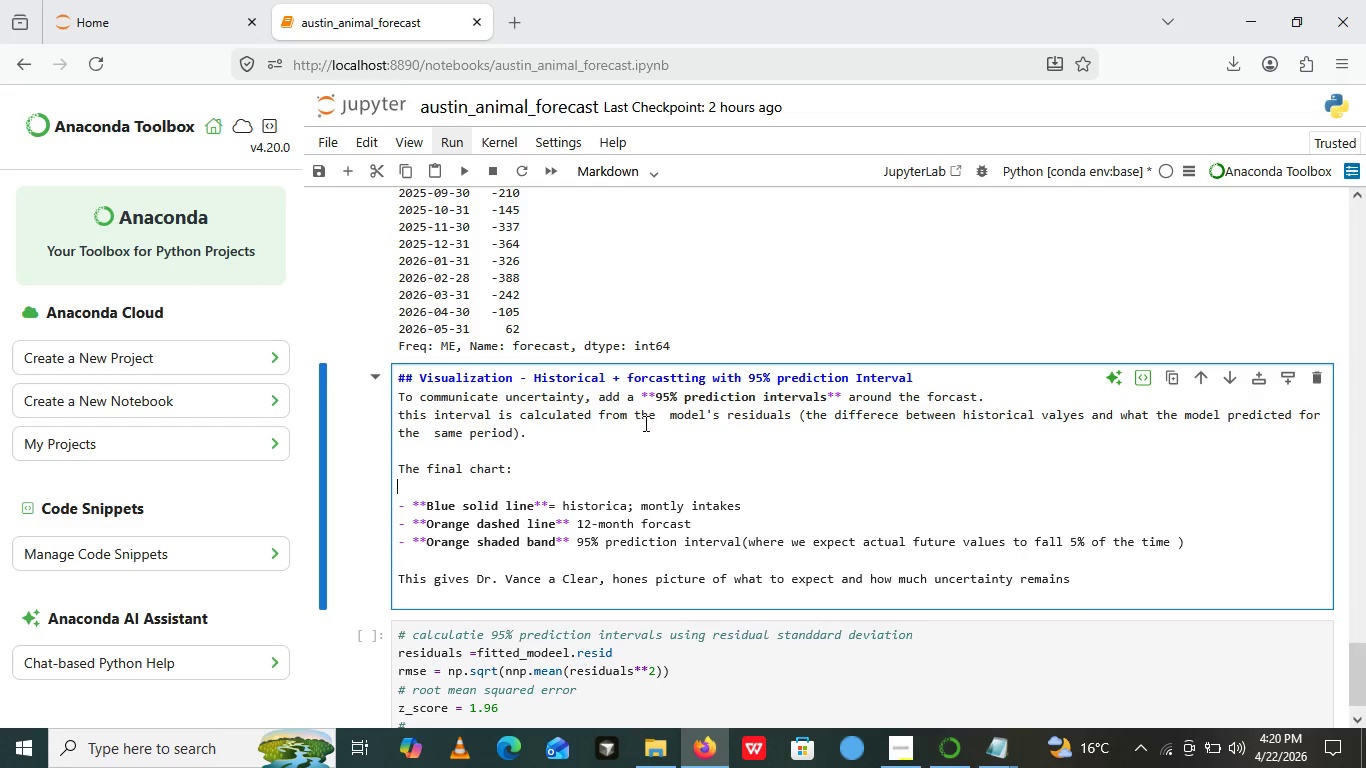 
left_click([598, 403])
 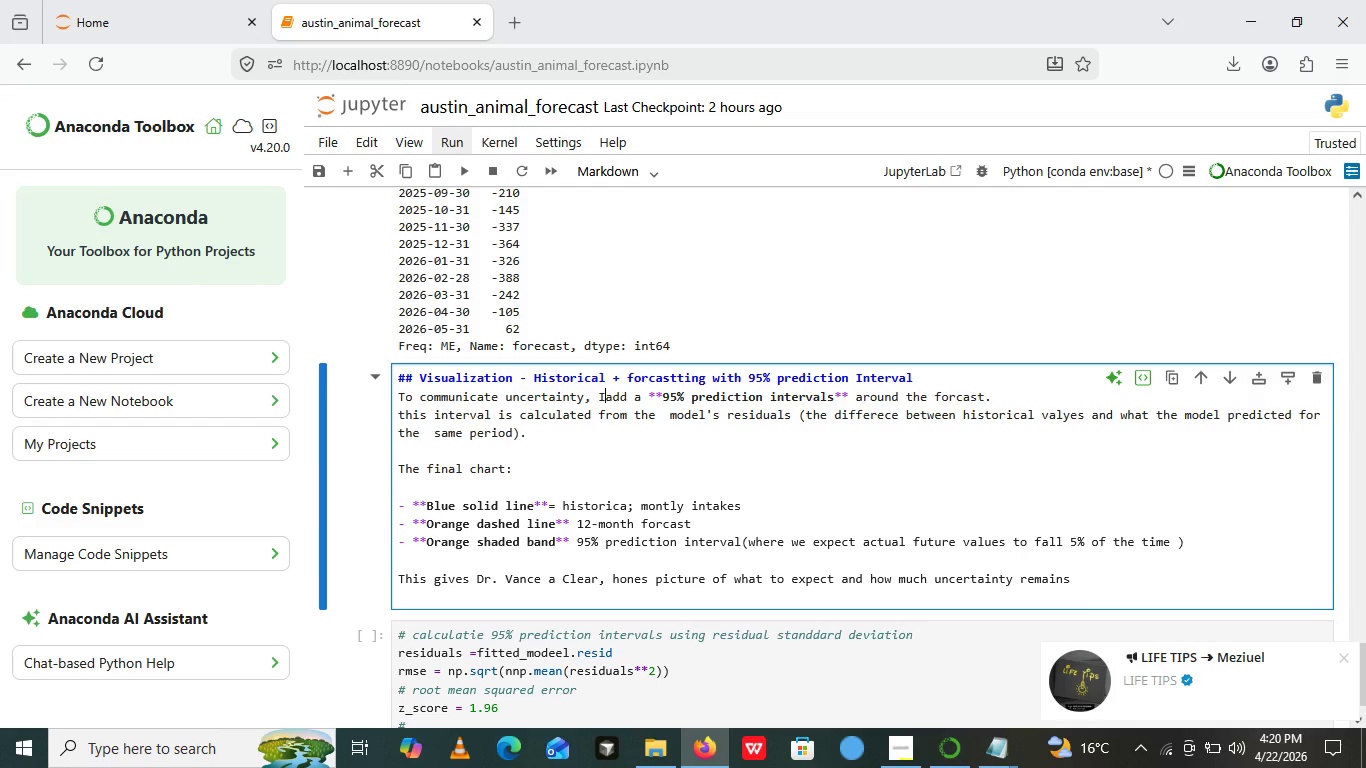 
key(Shift+ShiftLeft)
 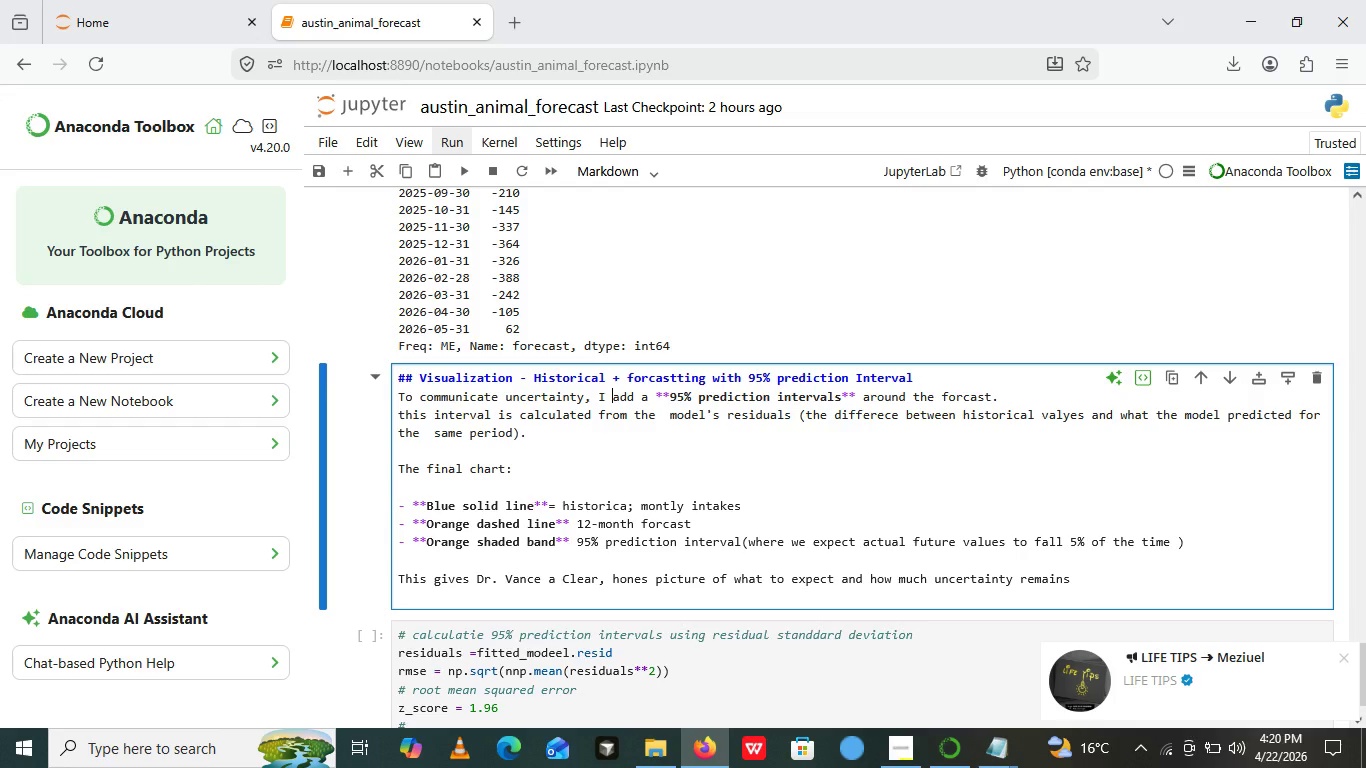 
key(Shift+I)
 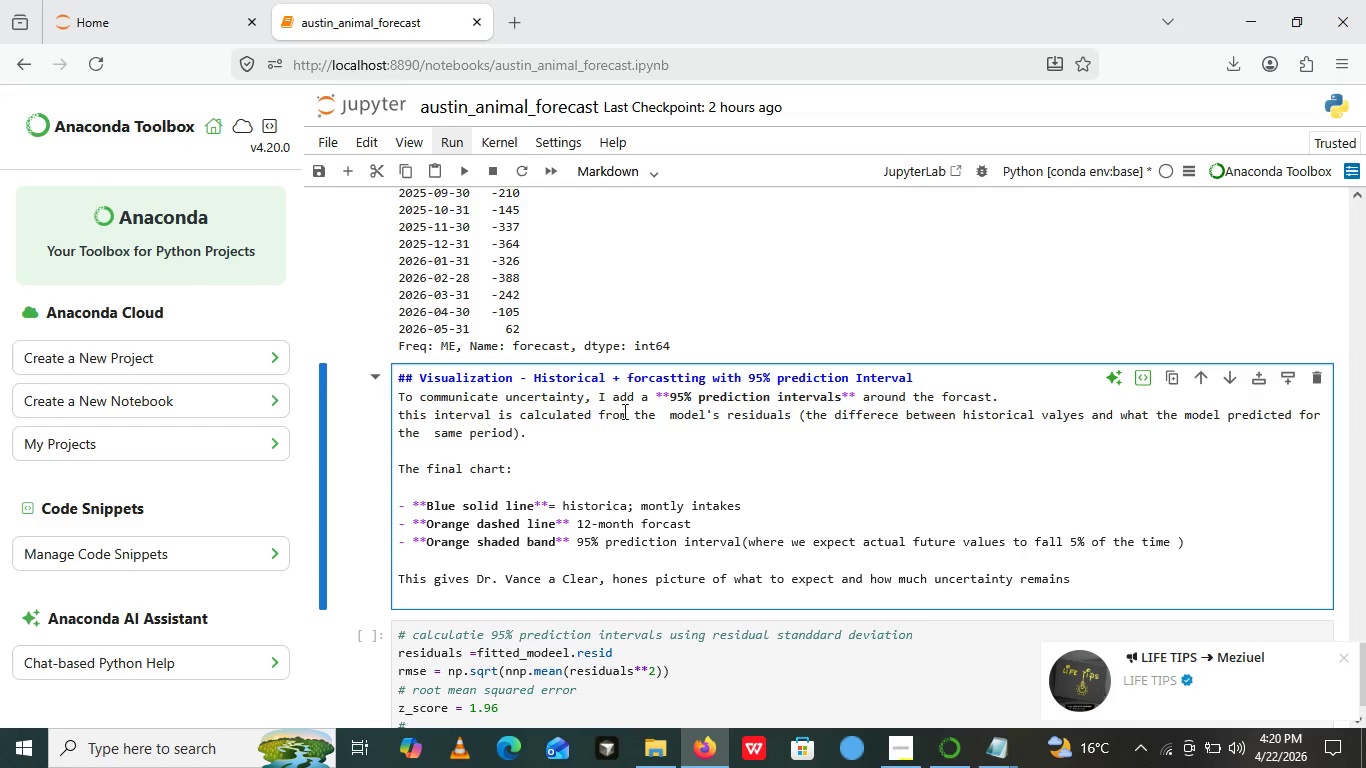 
key(Space)
 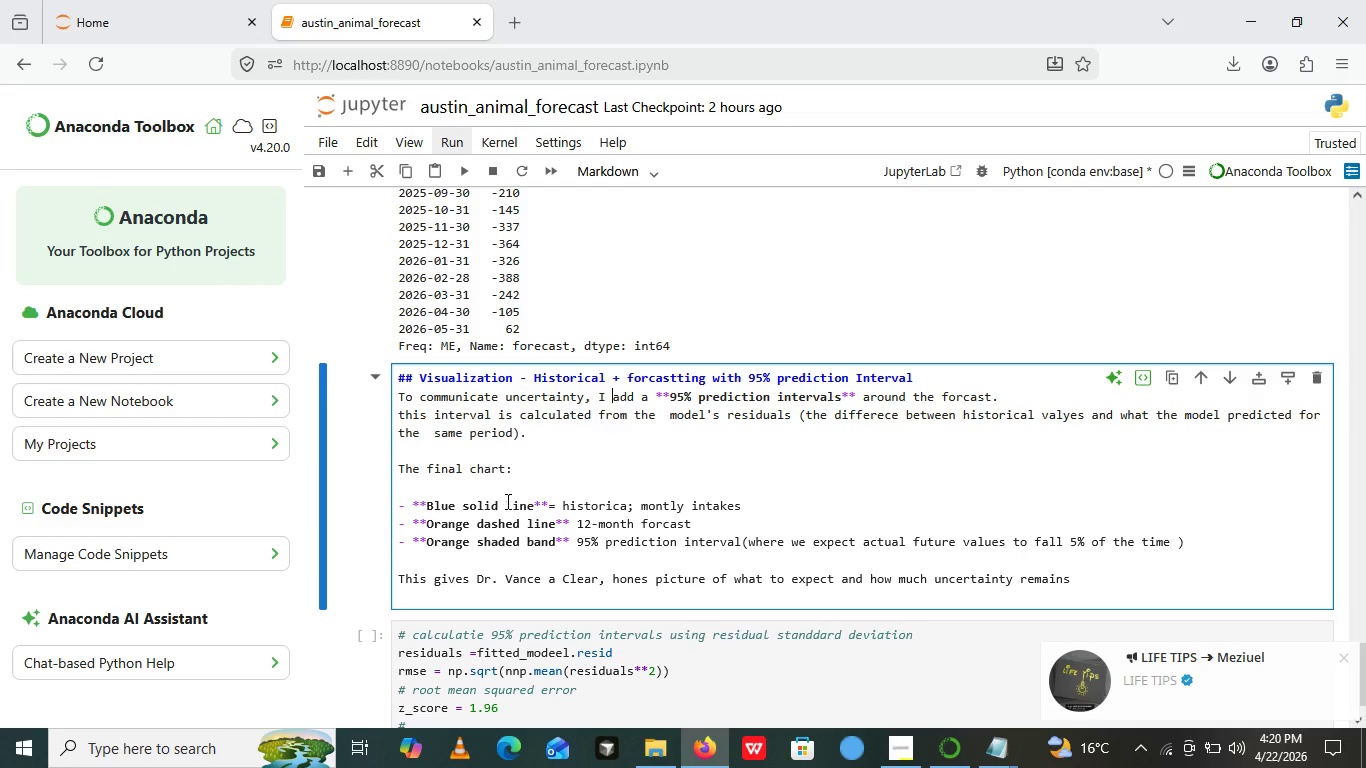 
wait(8.27)
 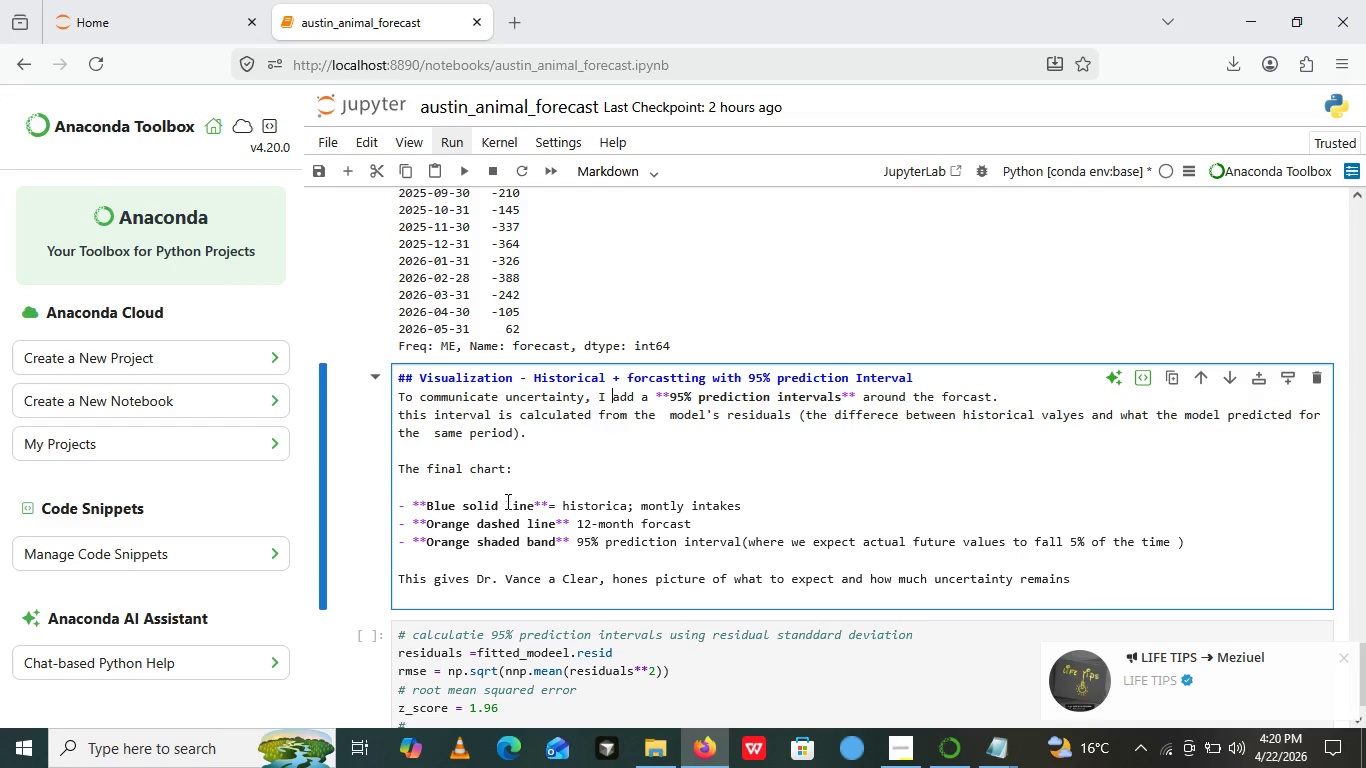 
left_click([468, 687])
 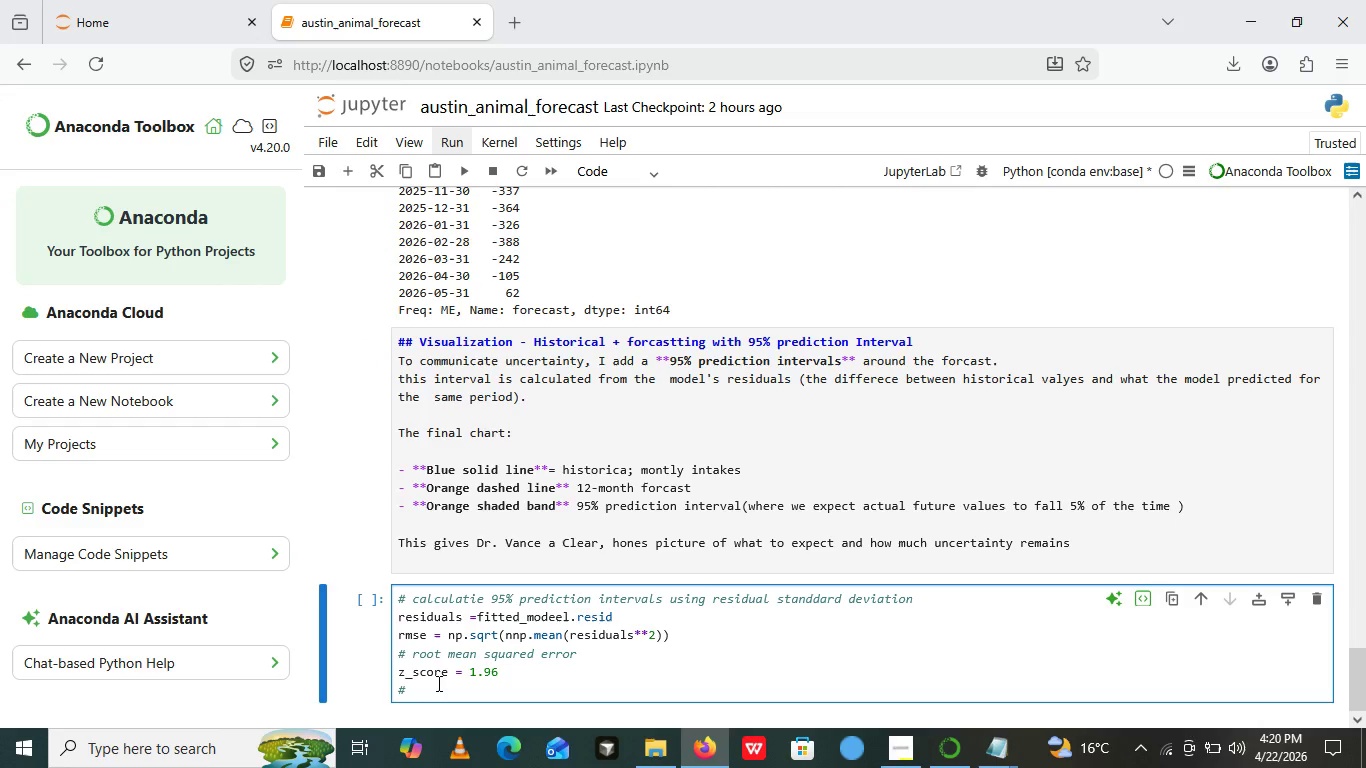 
left_click([437, 683])
 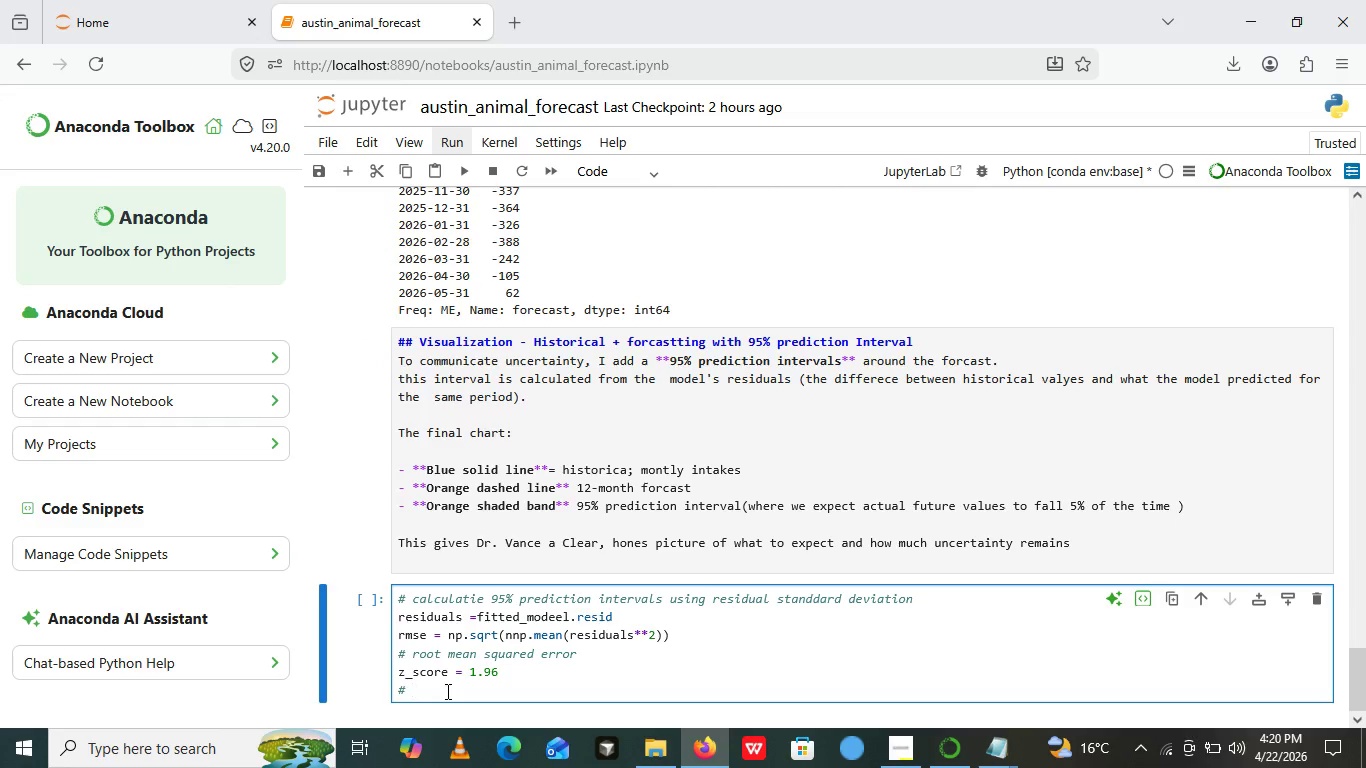 
left_click([446, 691])
 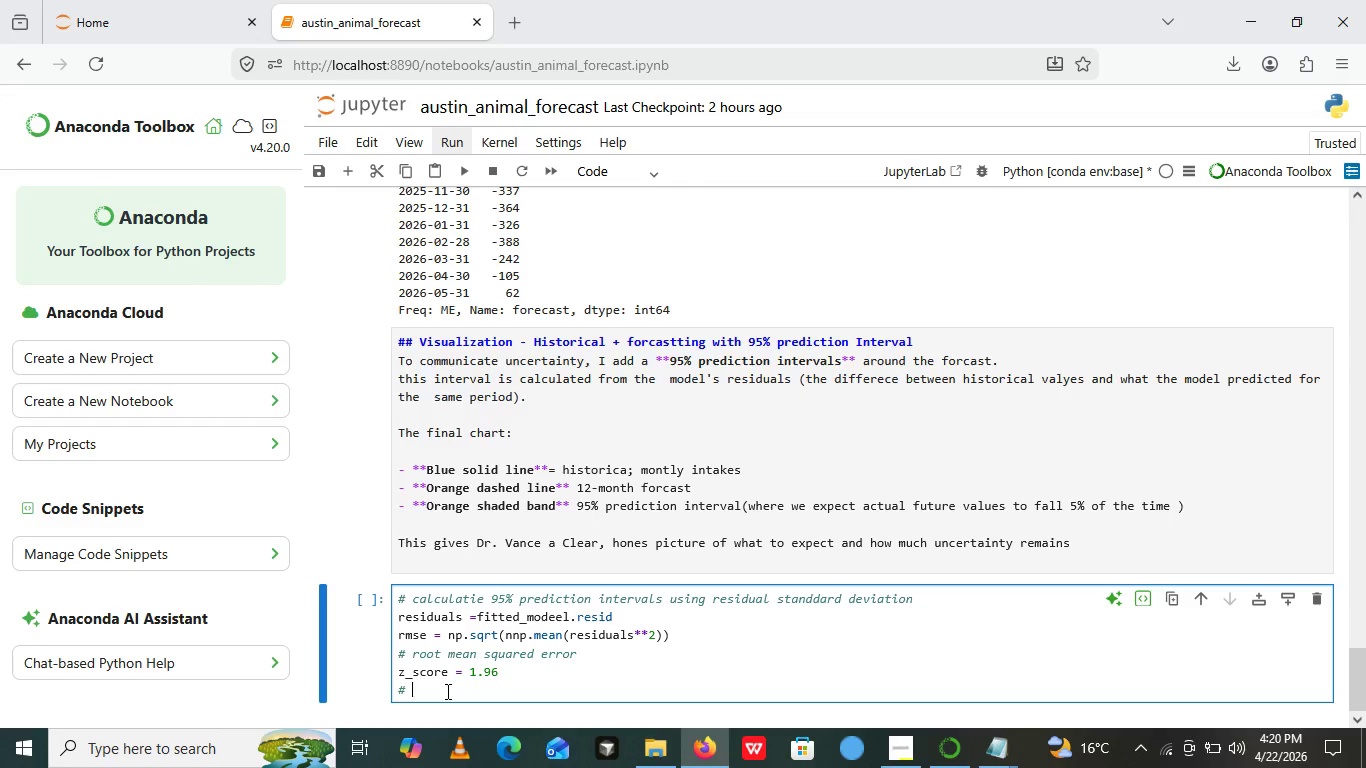 
type(()
key(Backspace)
type(95&)
key(Backspace)
type(% confif)
key(Backspace)
type(dent)
key(Backspace)
type(ce multiplayer)
 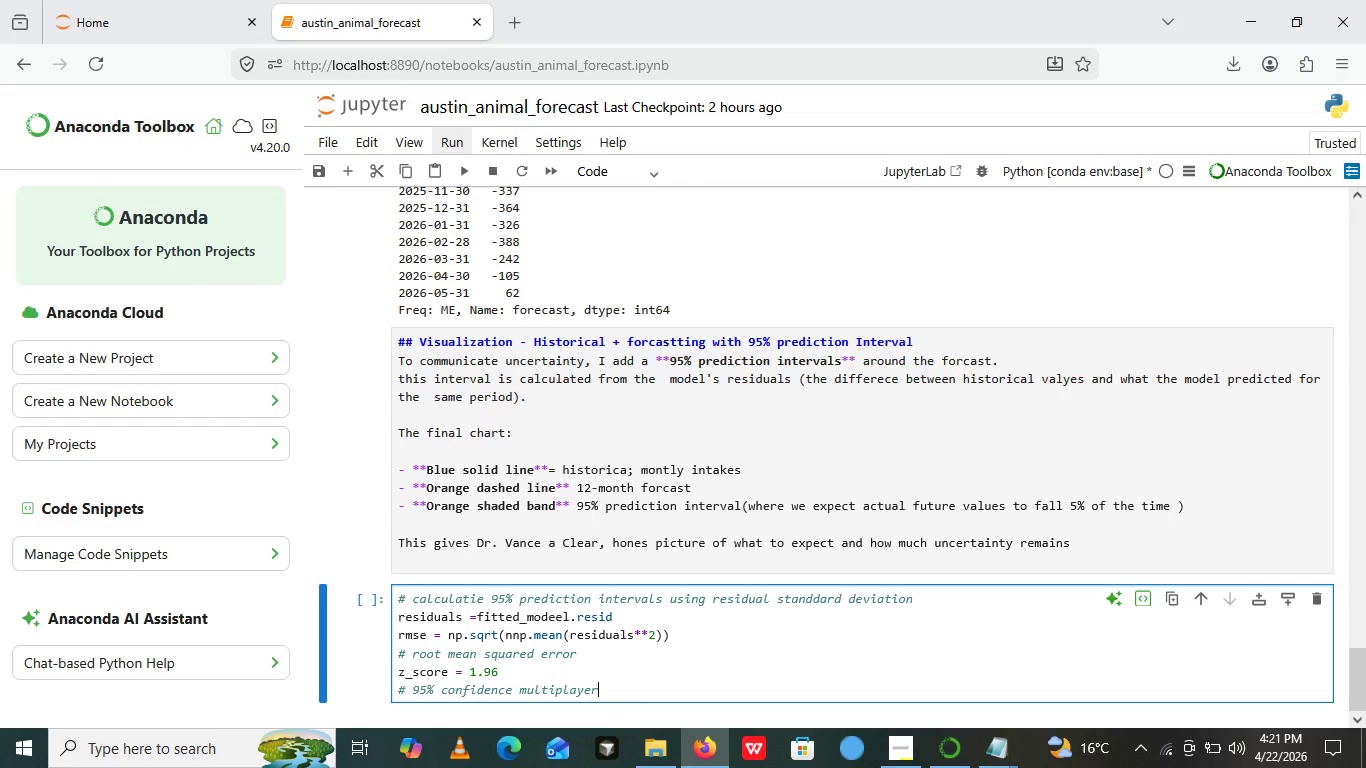 
key(Enter)
 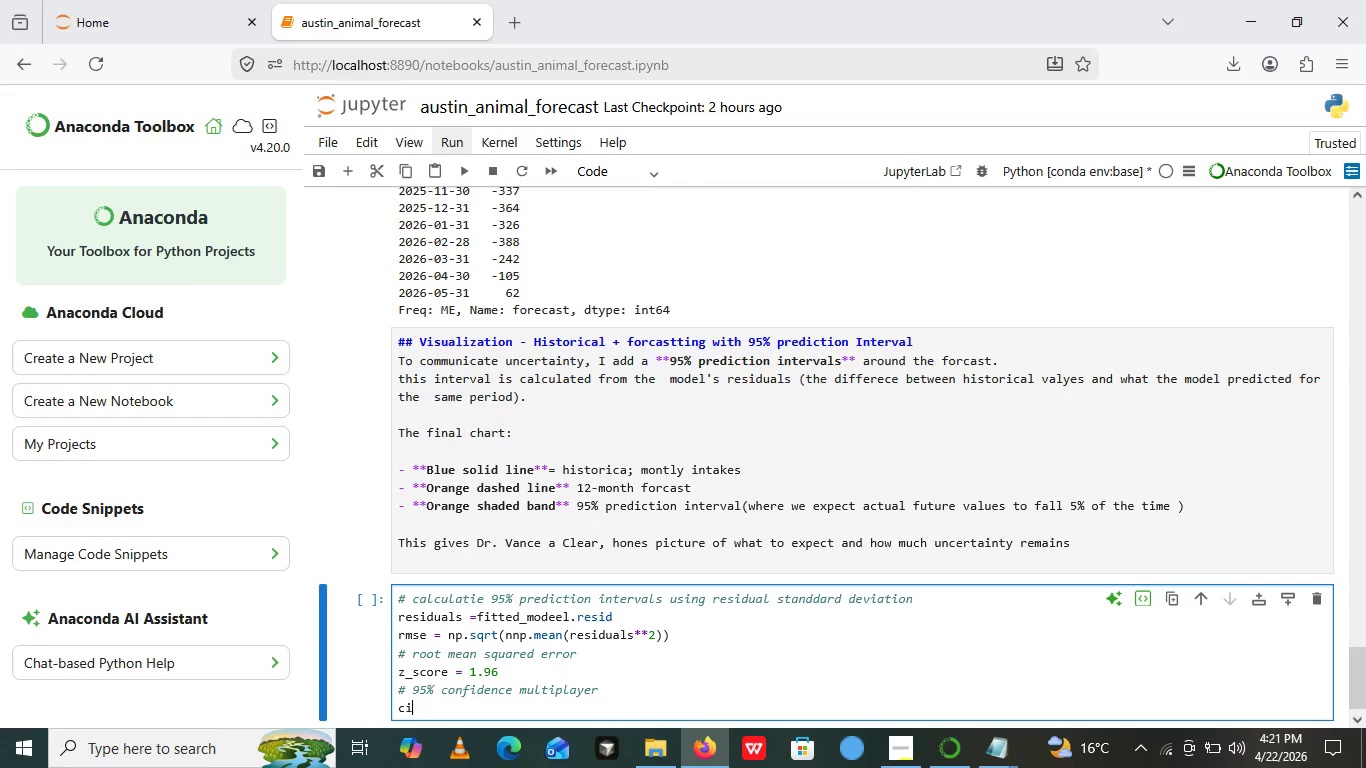 
type(ci_upper =forecast_series _+z+z_)
 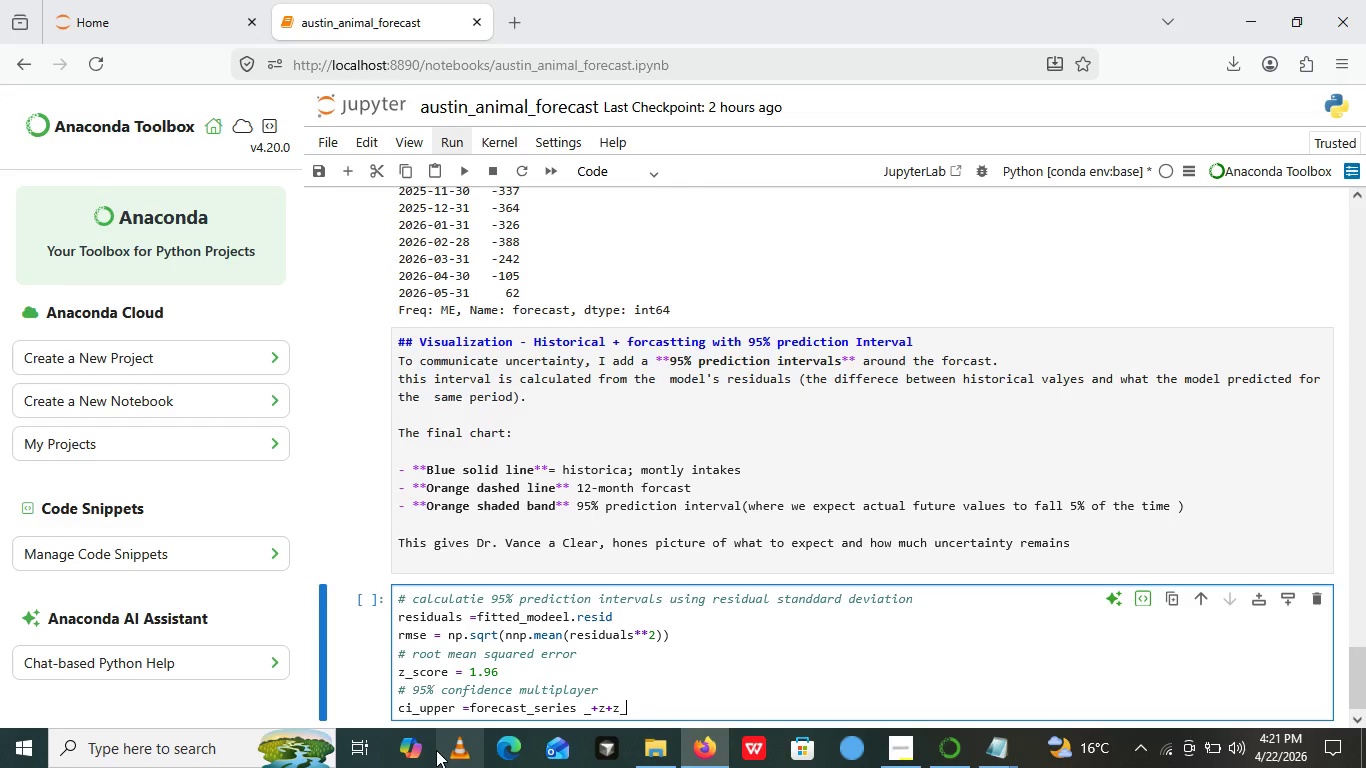 
type(score)
 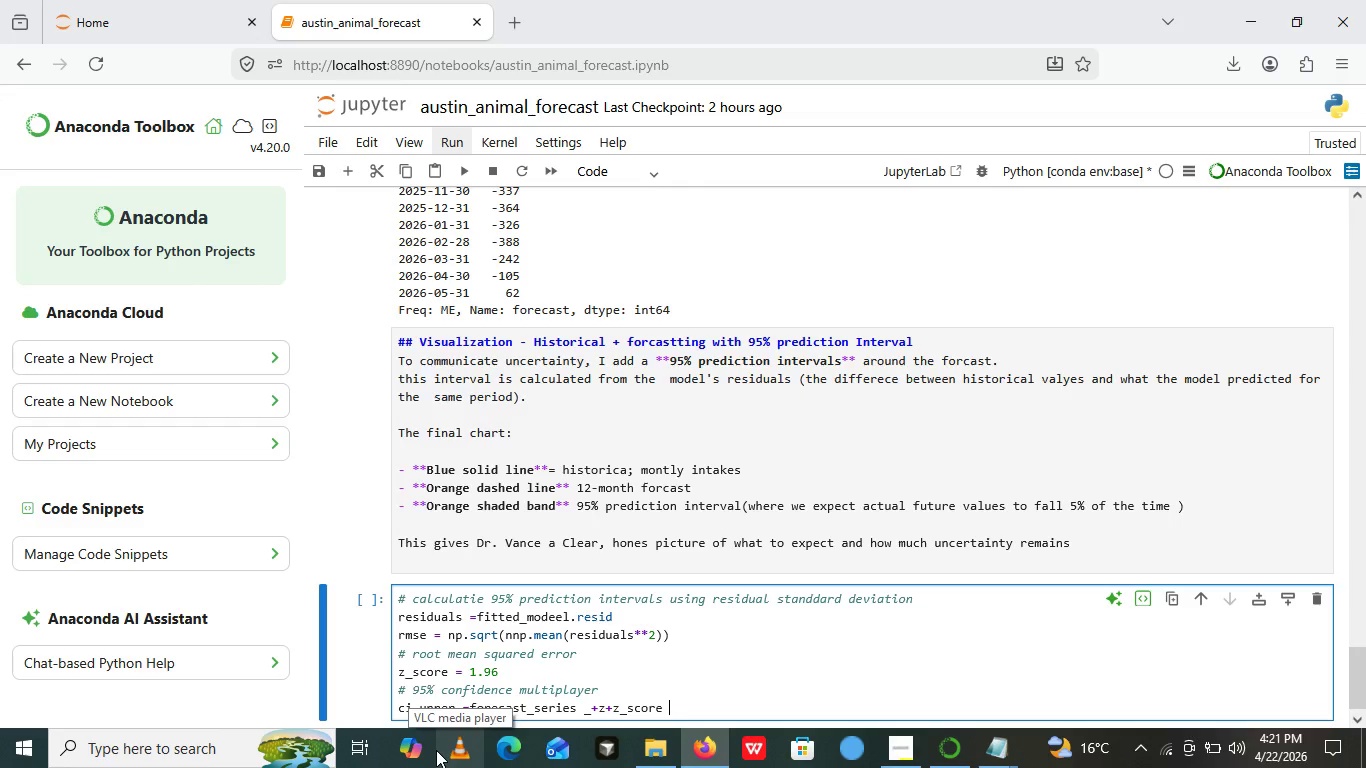 
key(Space)
 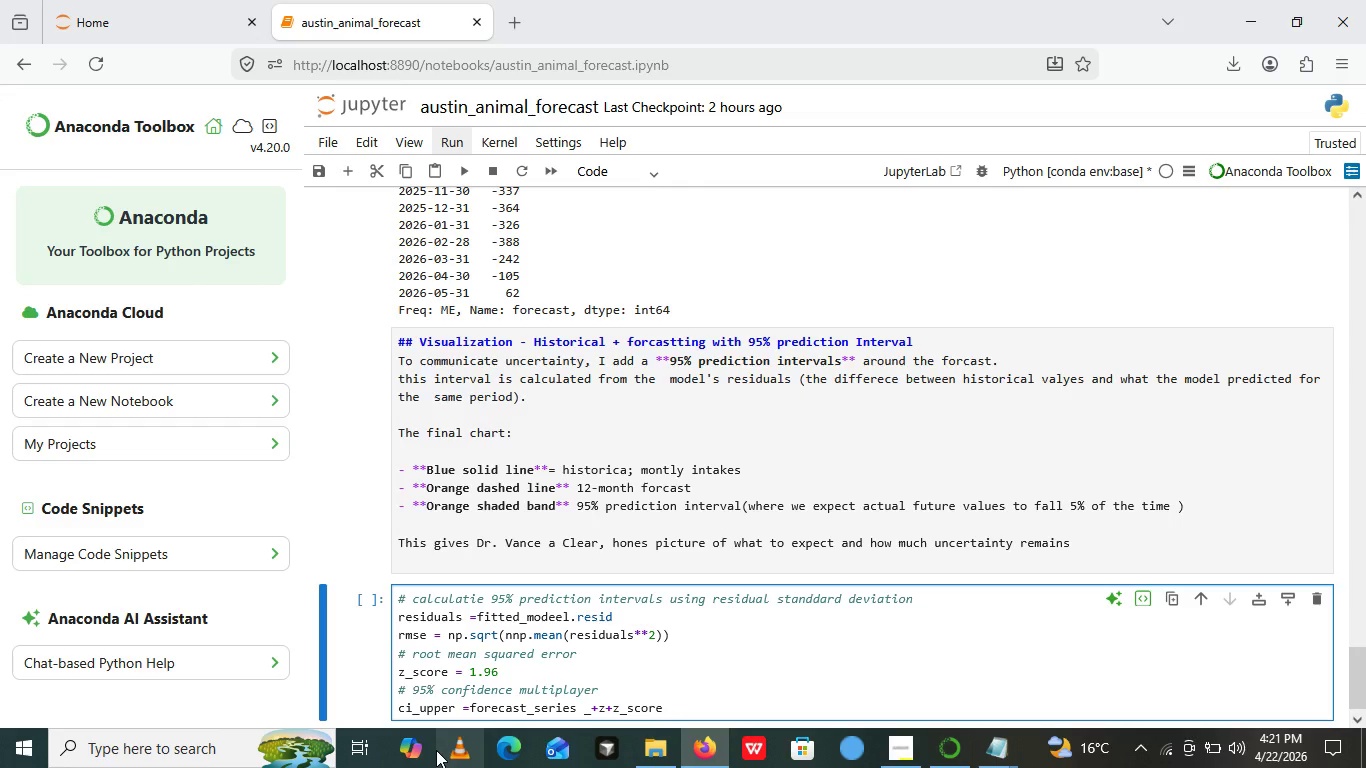 
key(Shift+8)
 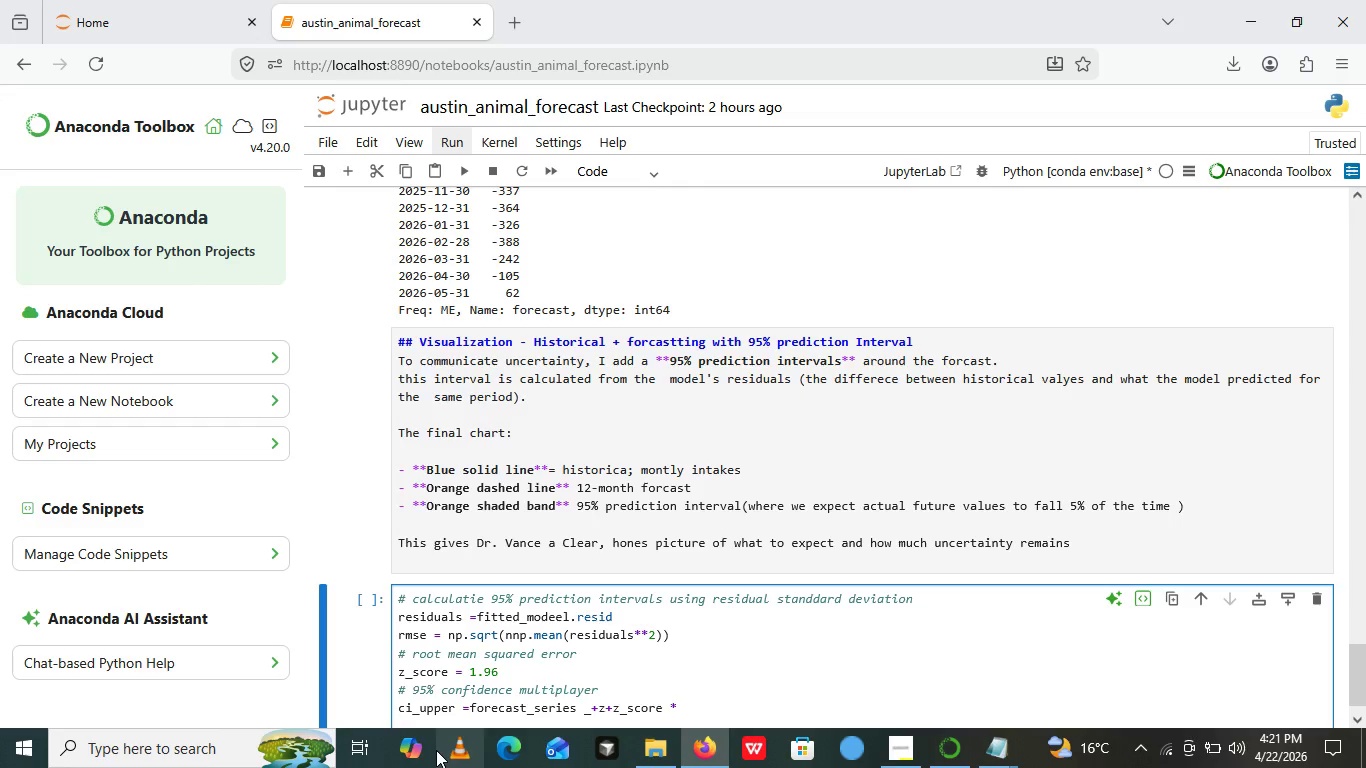 
key(Enter)
 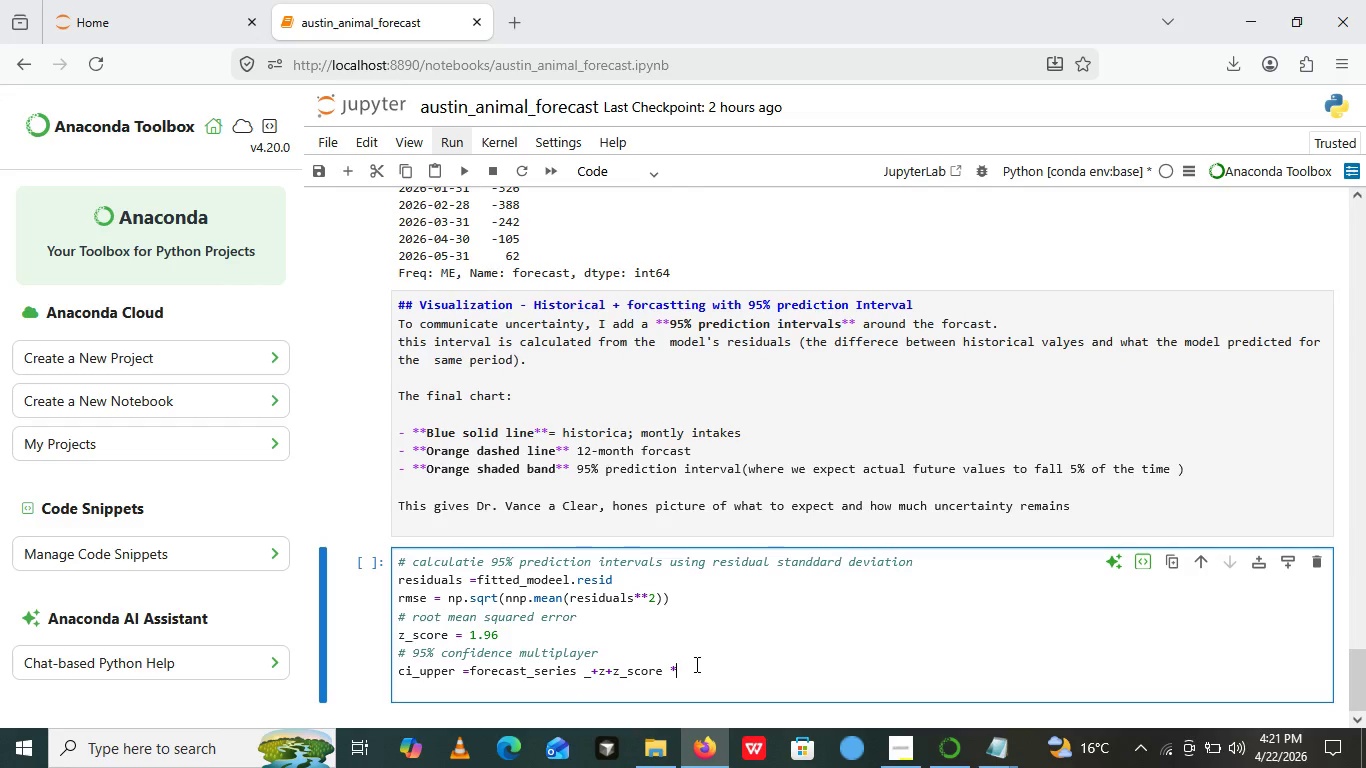 
left_click([695, 664])
 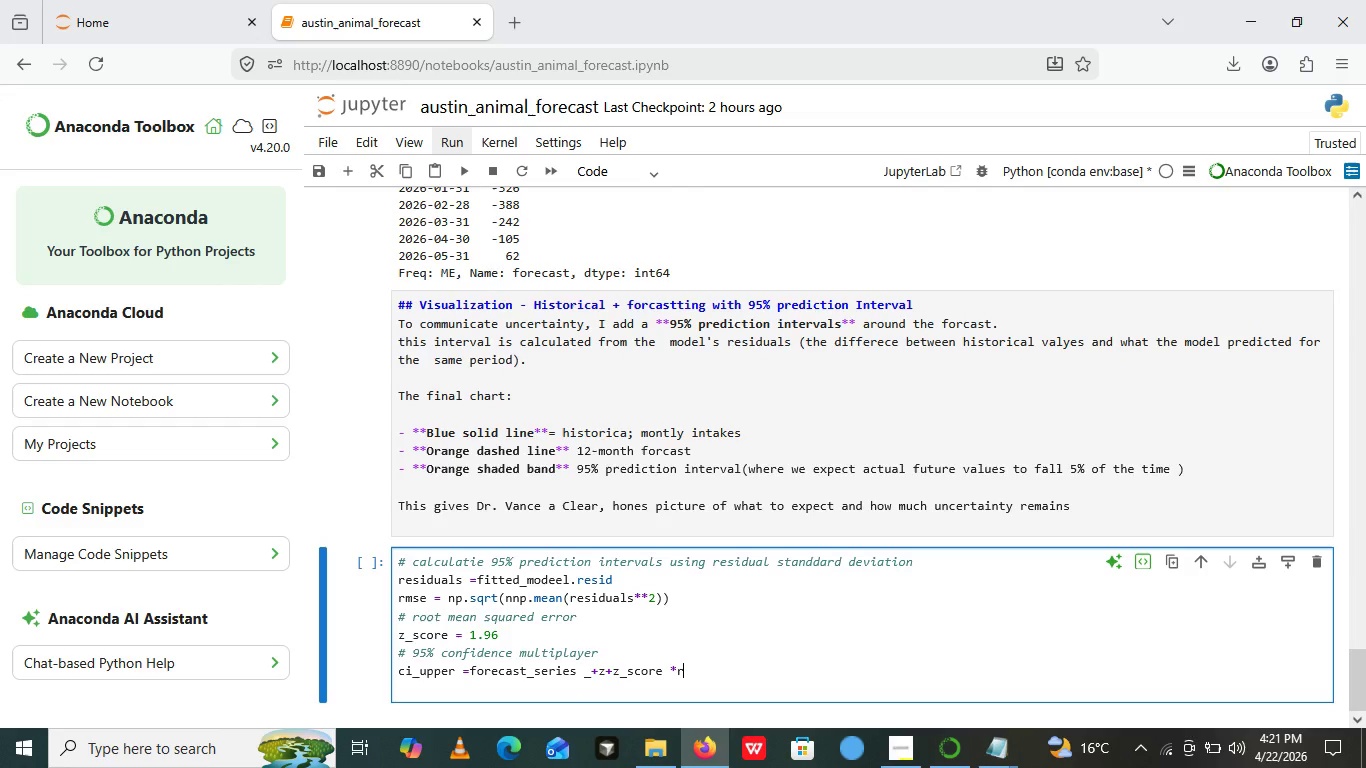 
type(rmse)
 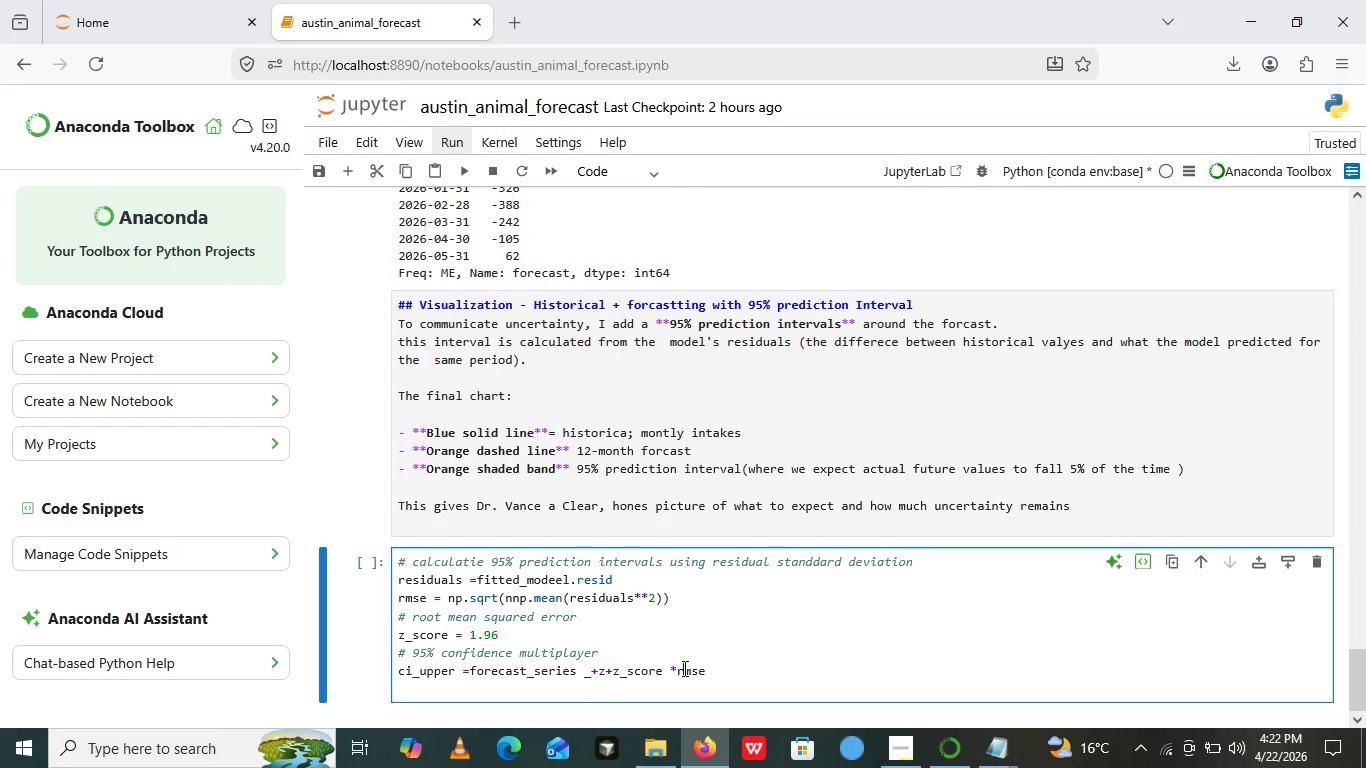 
left_click([683, 668])
 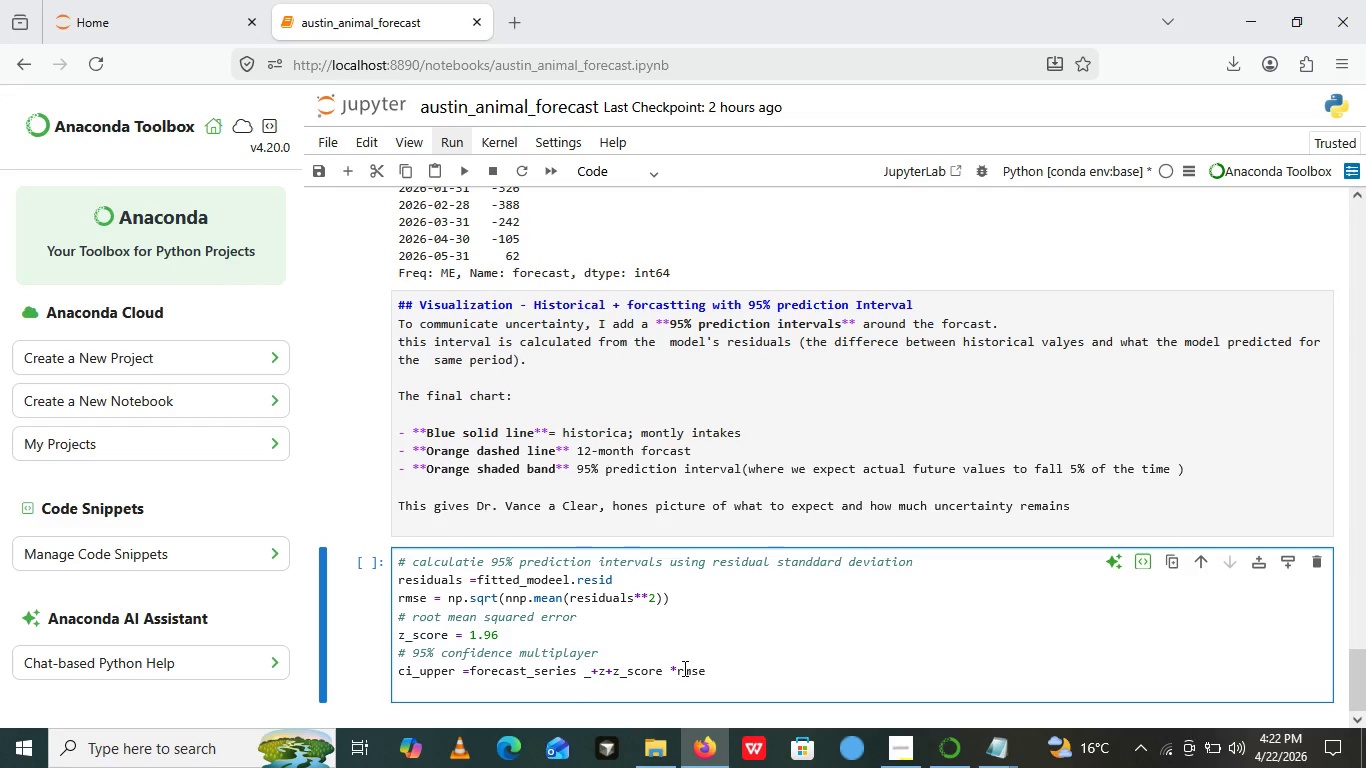 
key(ArrowLeft)
 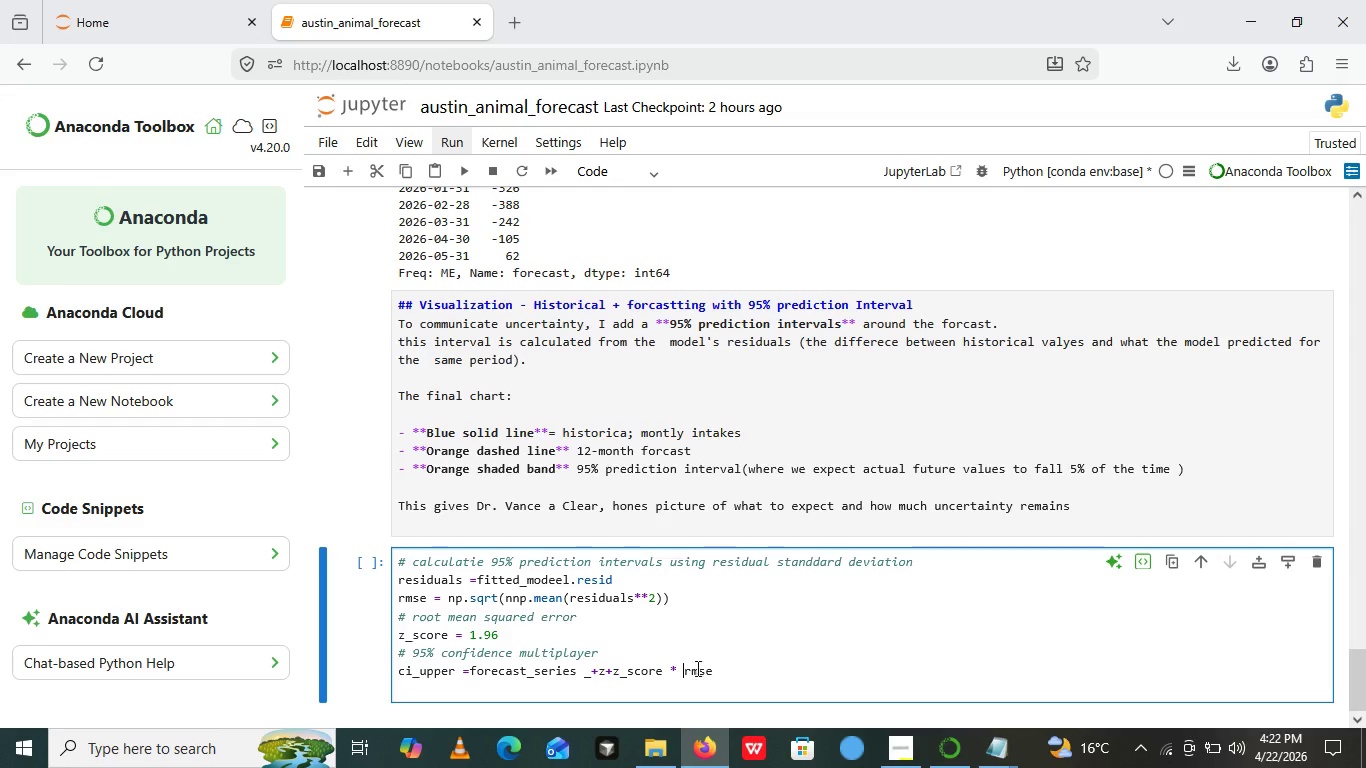 
key(Space)
 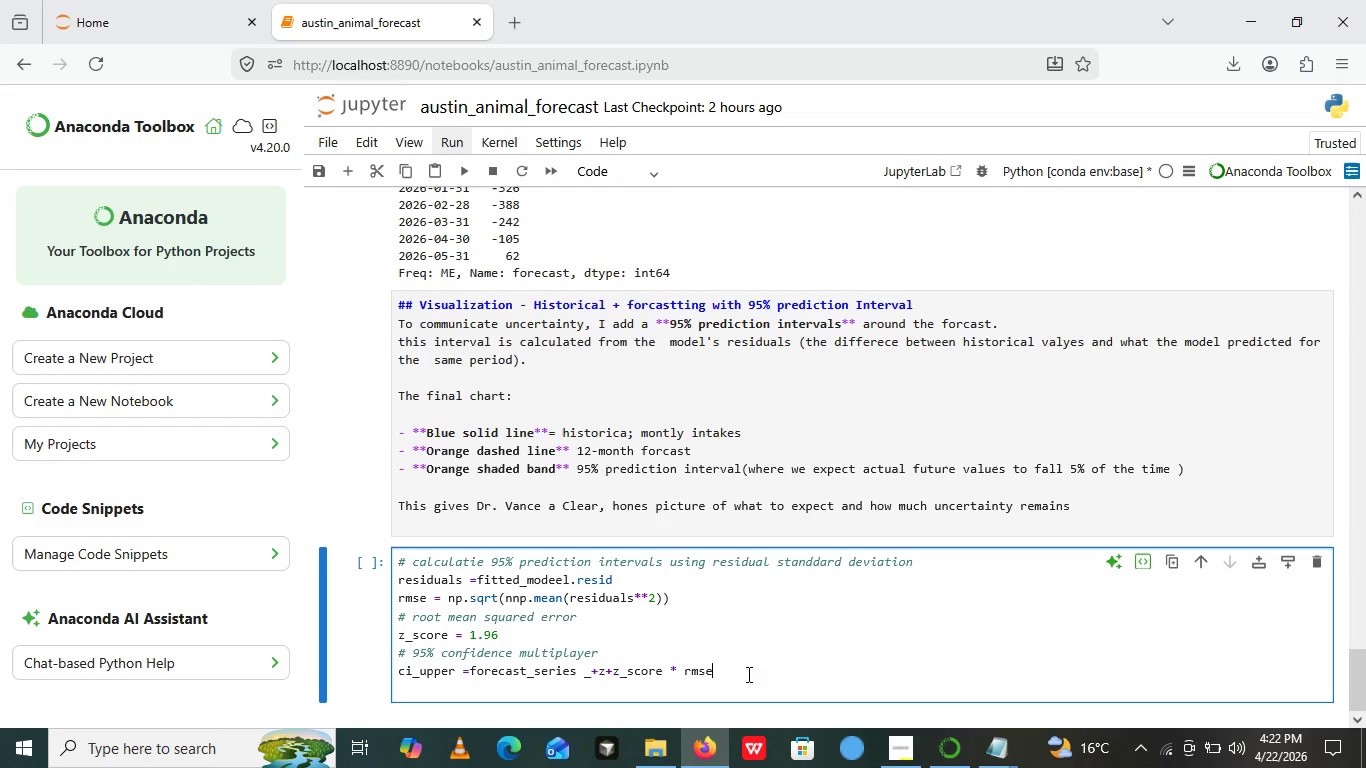 
left_click([747, 674])
 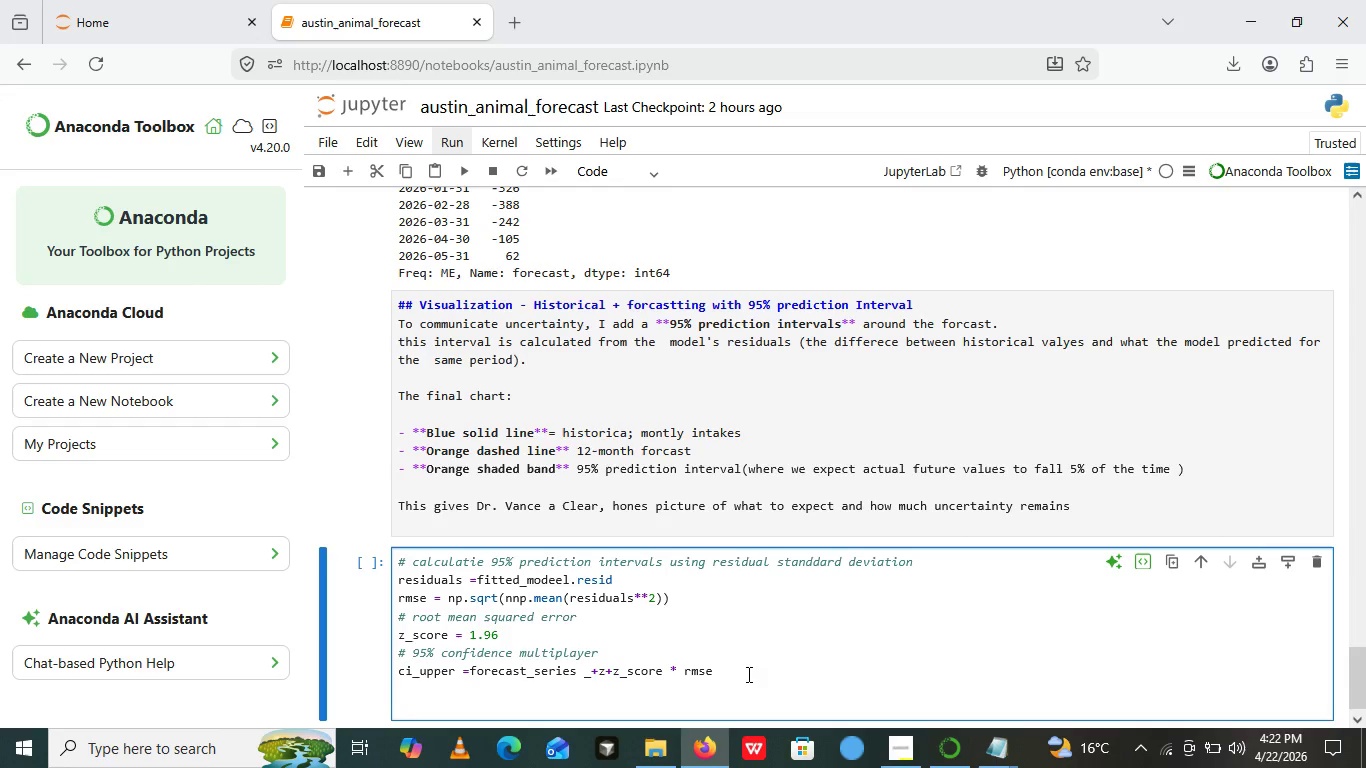 
key(Enter)
 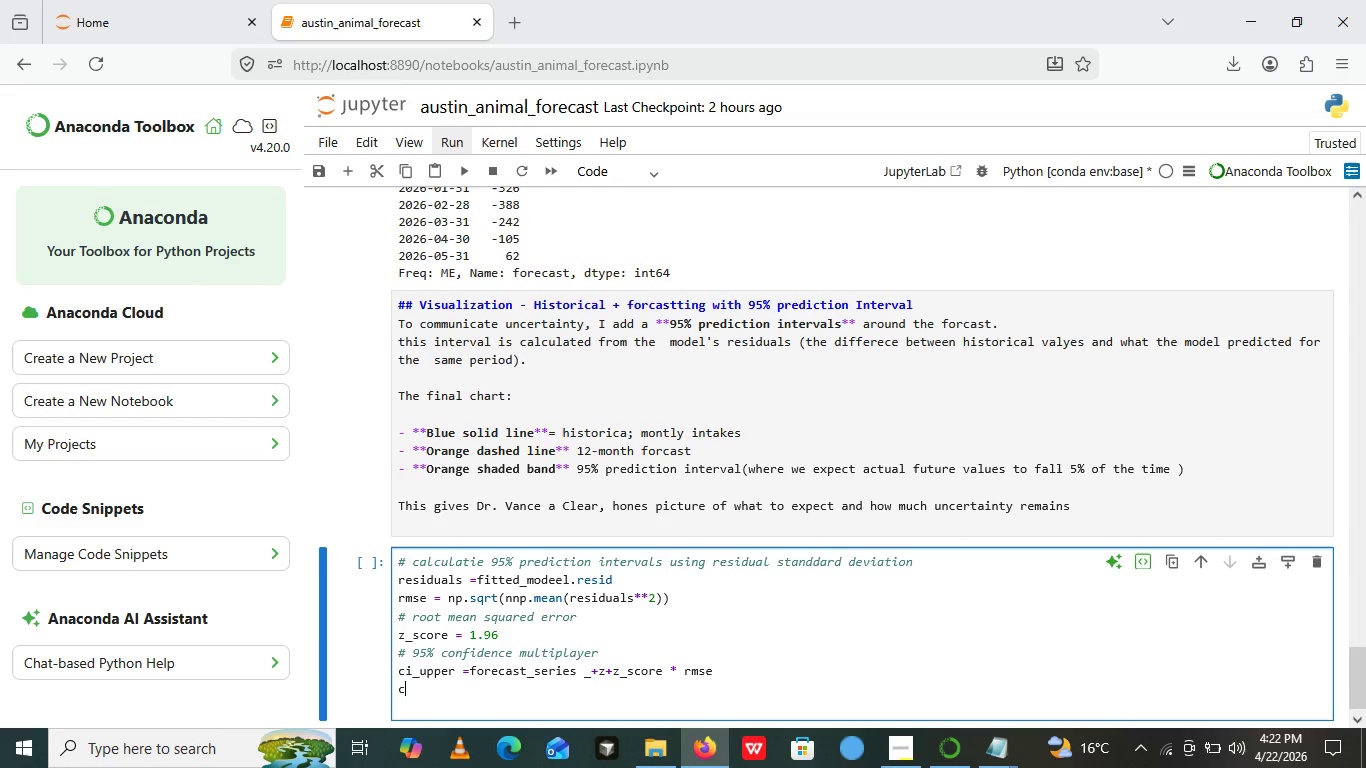 
type(ci_lowe = forecast_sries)
 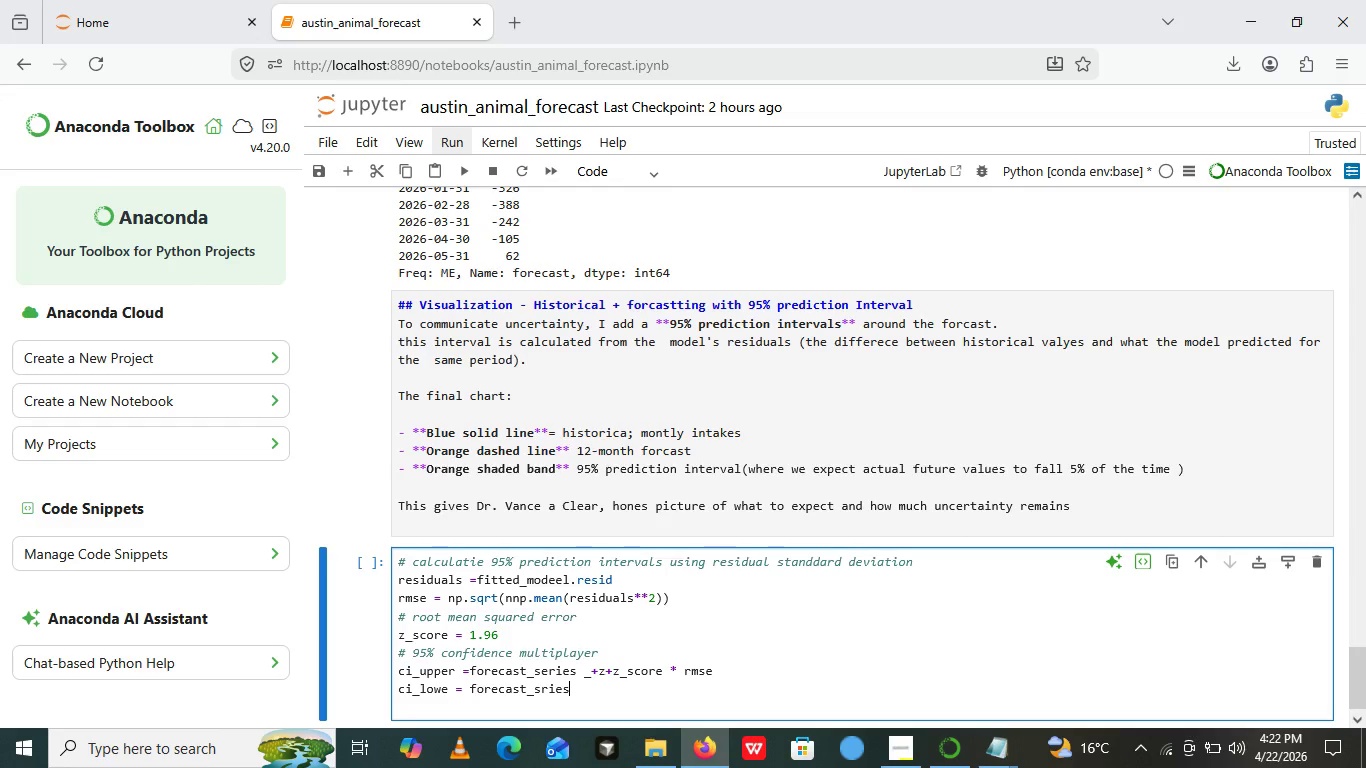 
key(Shift+Minus)
 